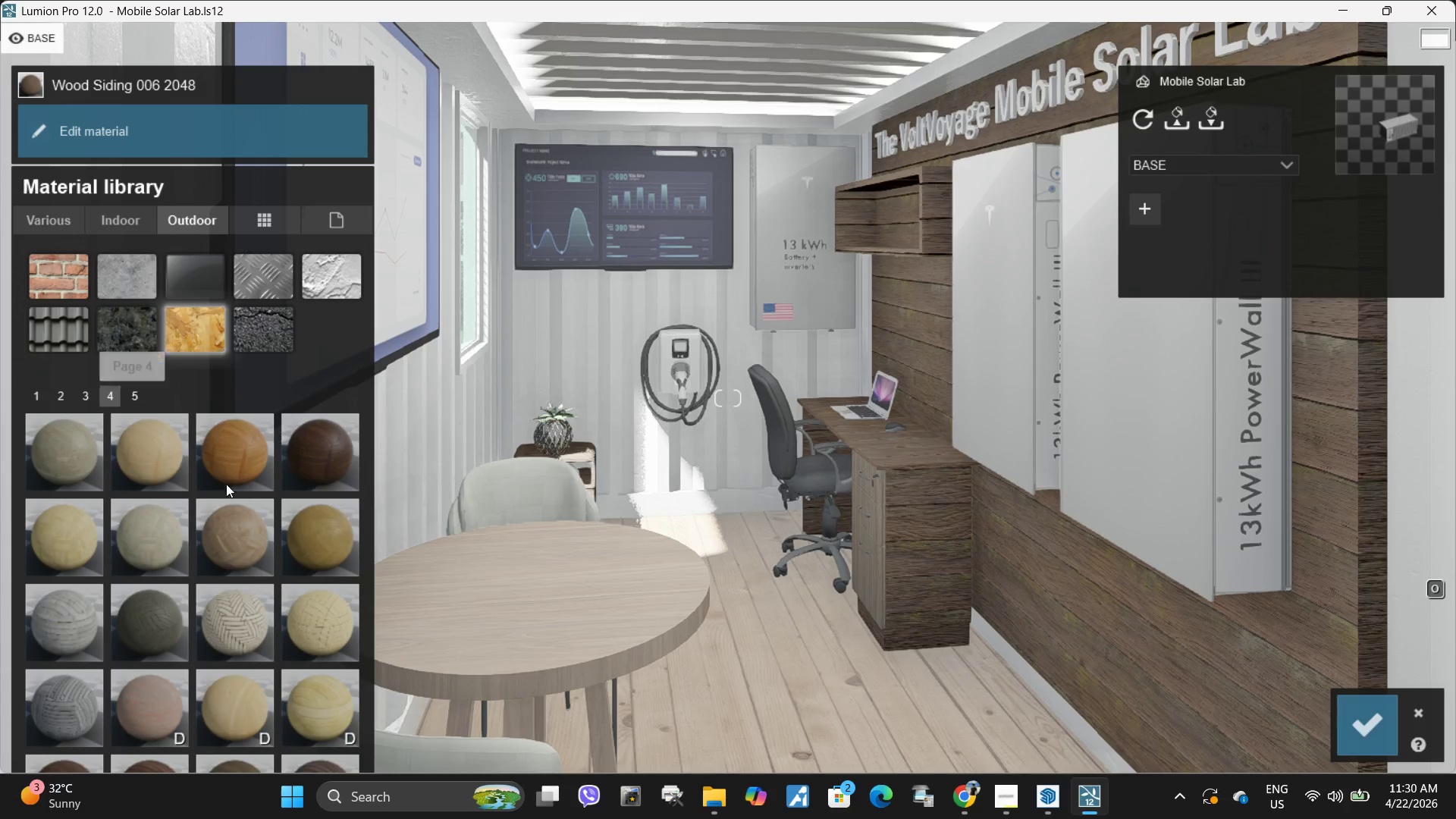 
left_click([233, 465])
 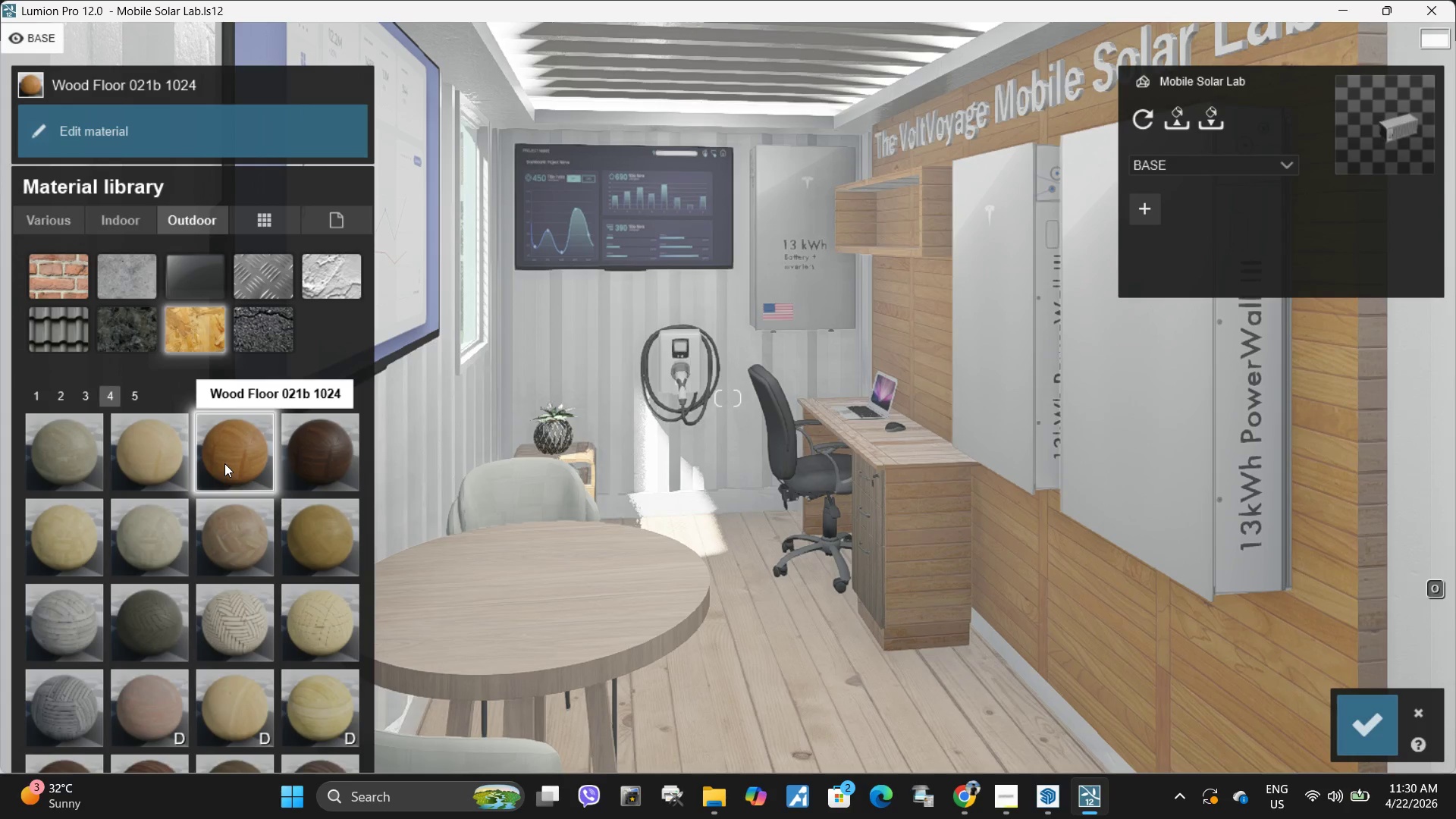 
wait(6.28)
 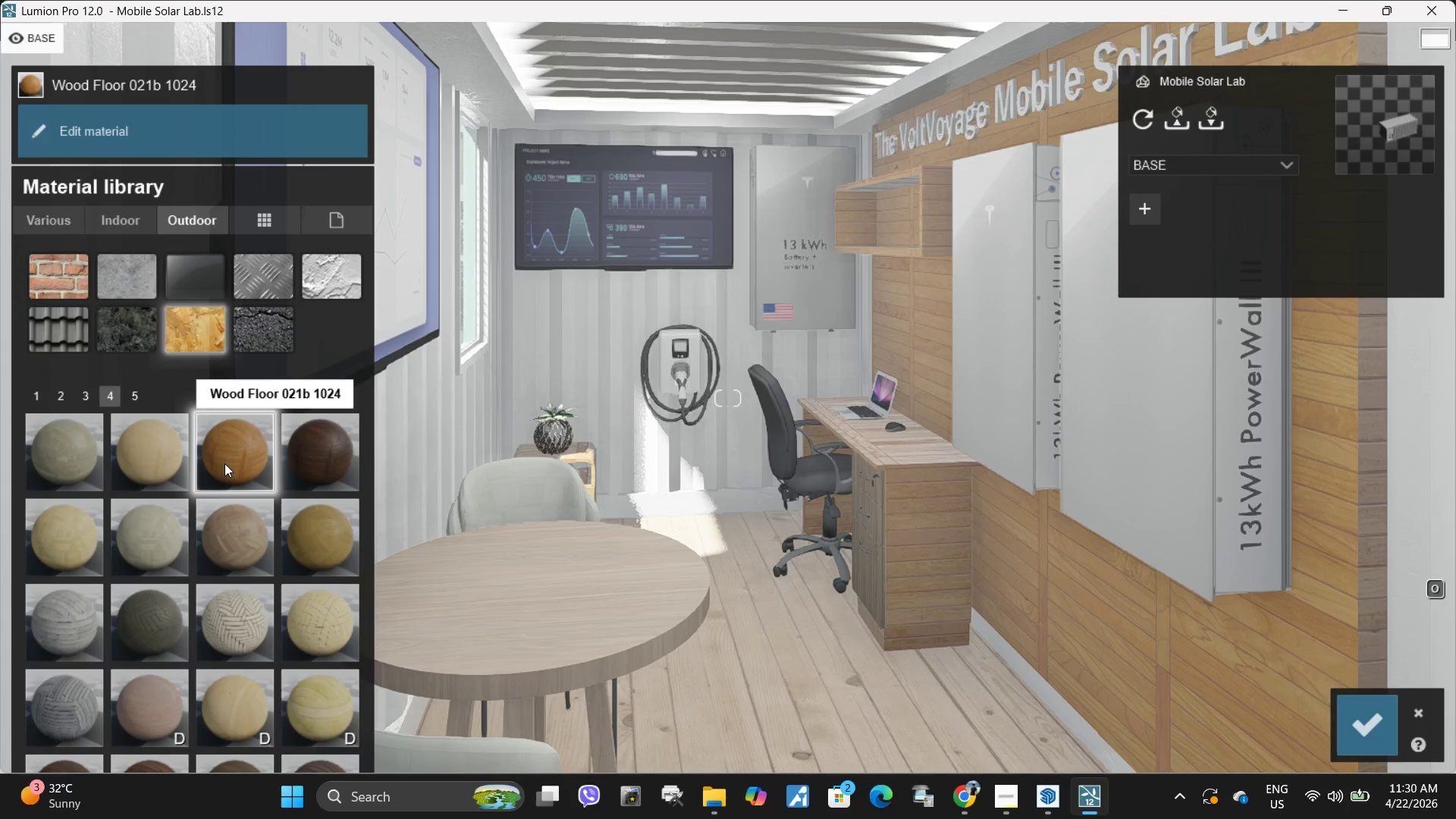 
left_click([140, 448])
 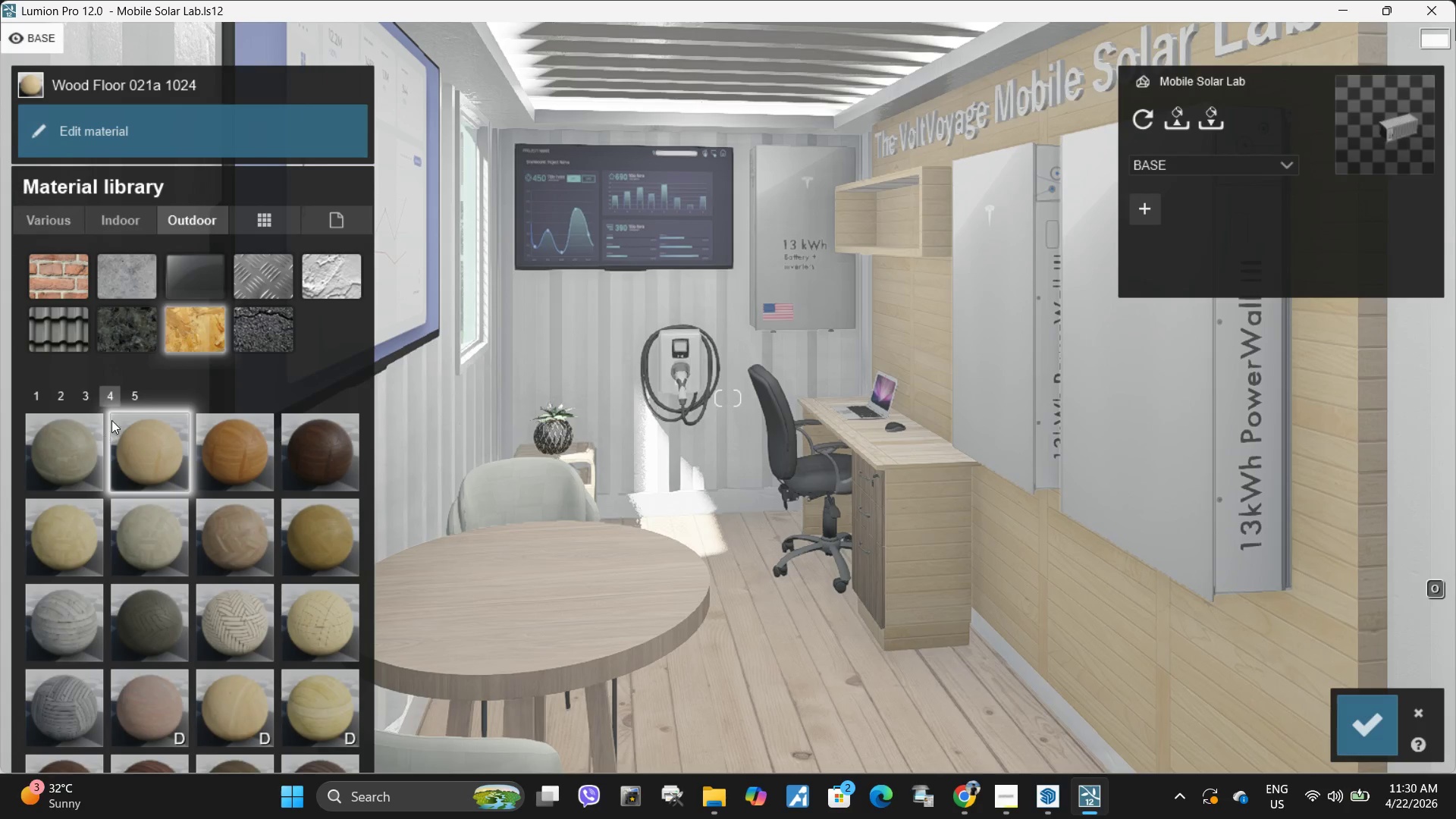 
left_click([89, 403])
 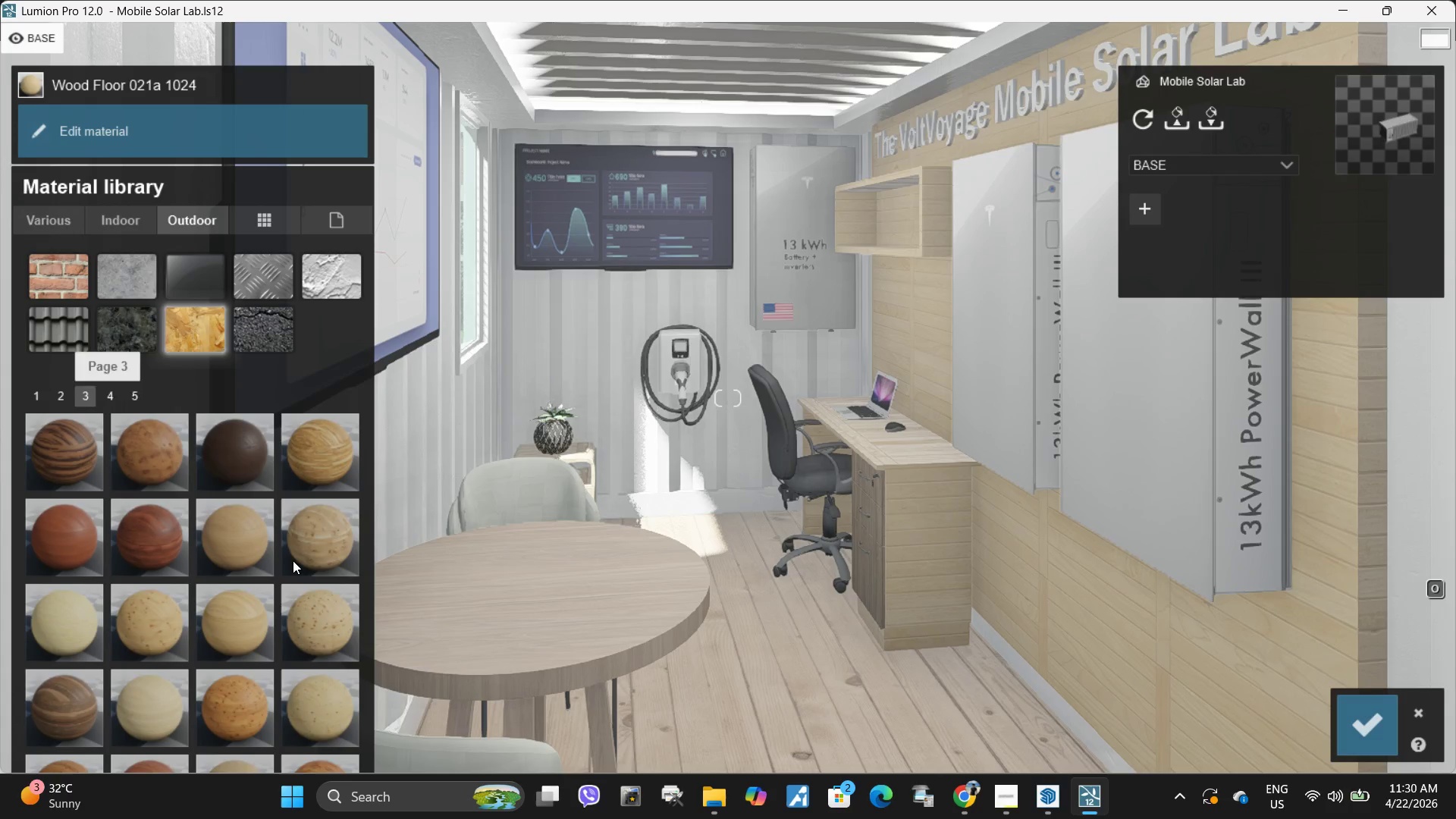 
mouse_move([232, 522])
 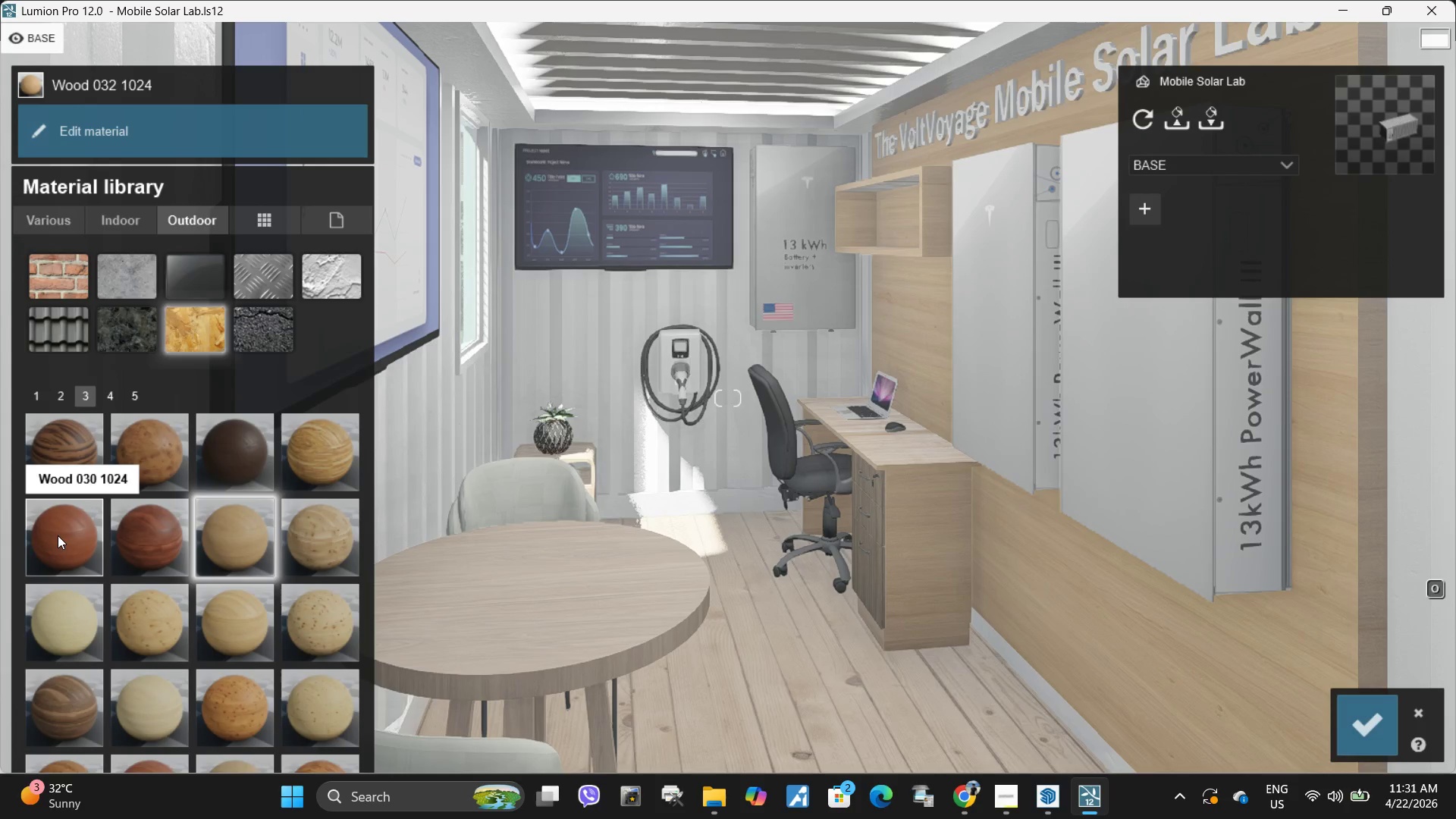 
left_click([60, 535])
 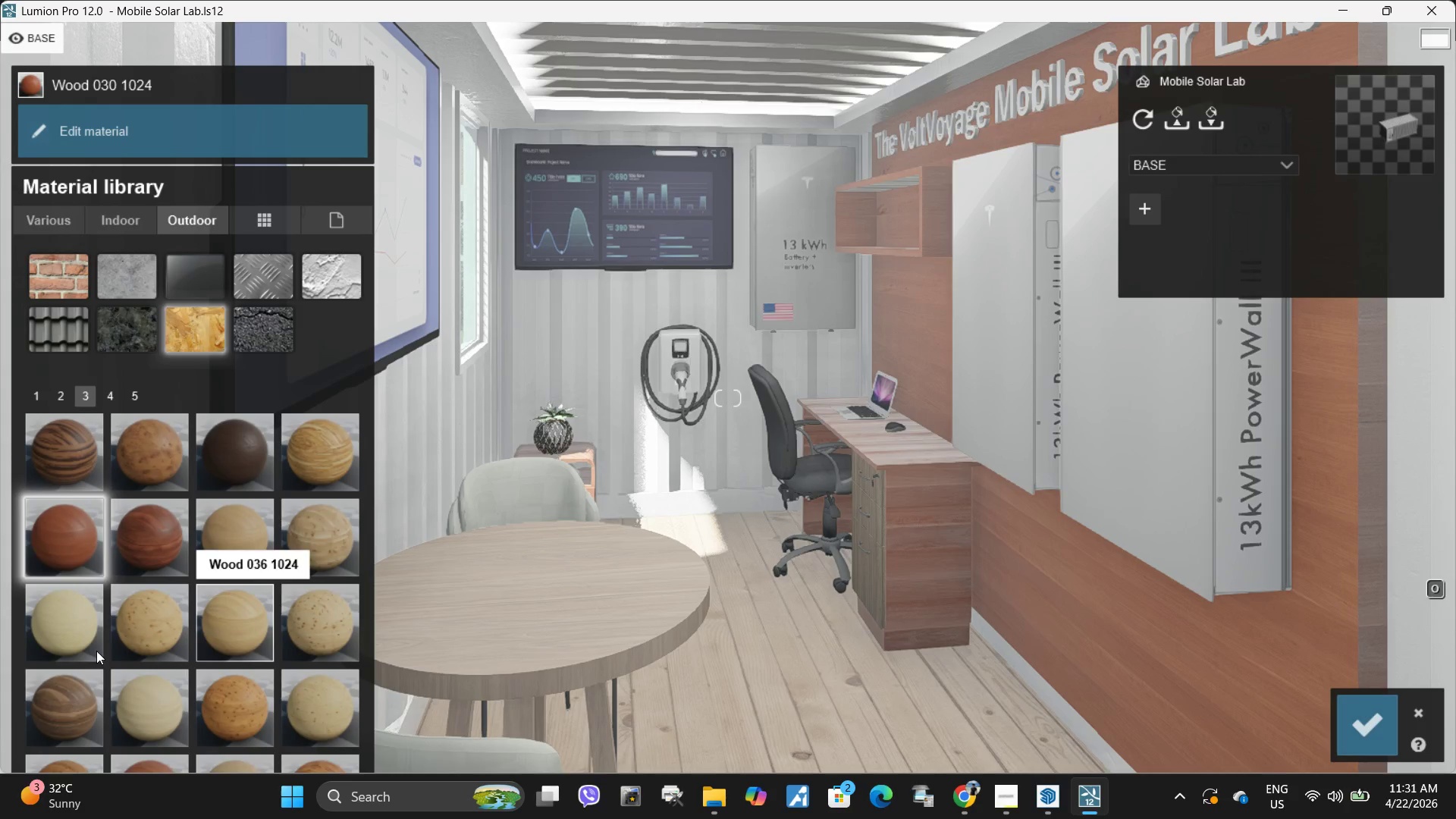 
left_click([173, 756])
 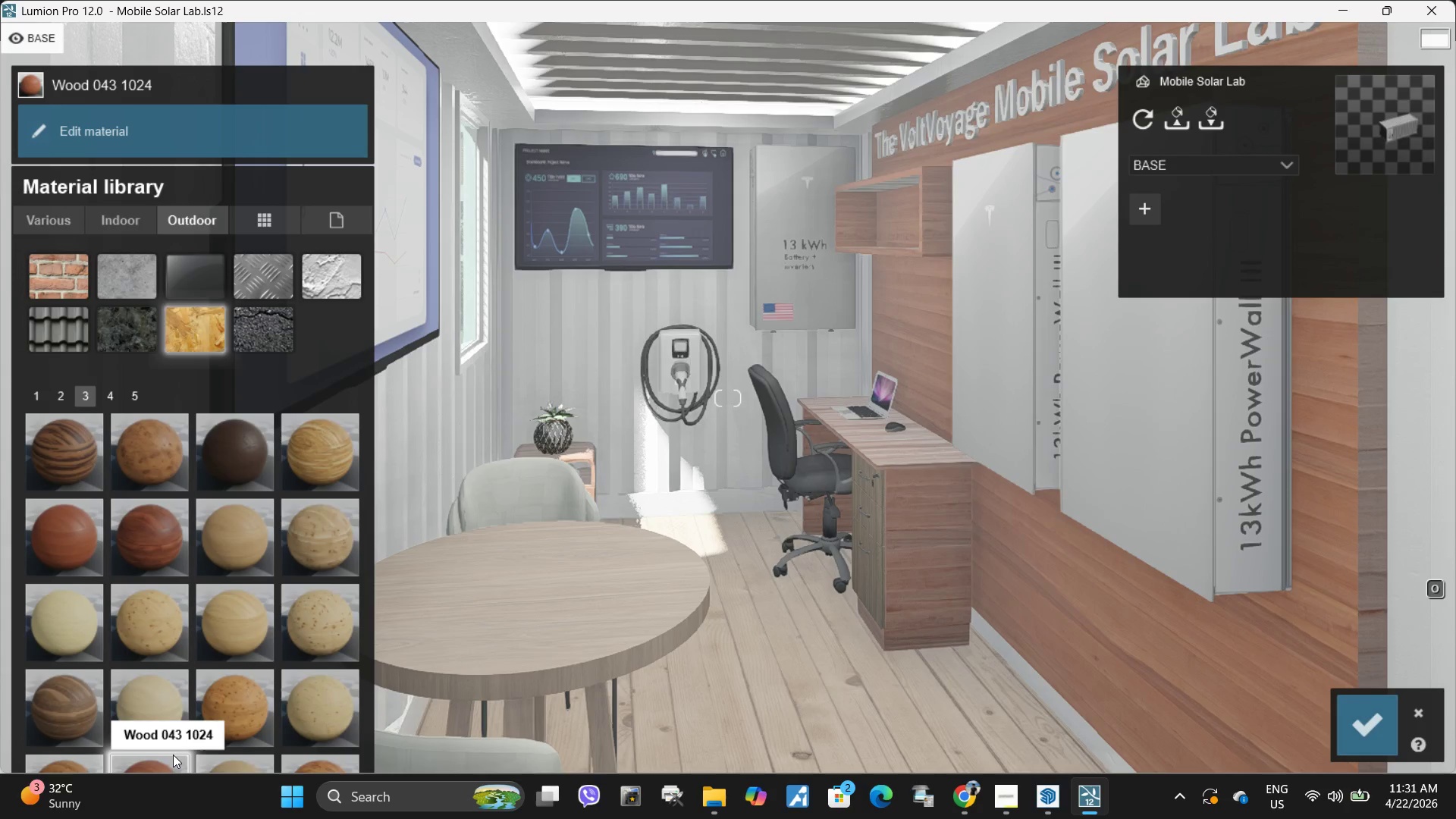 
left_click([254, 617])
 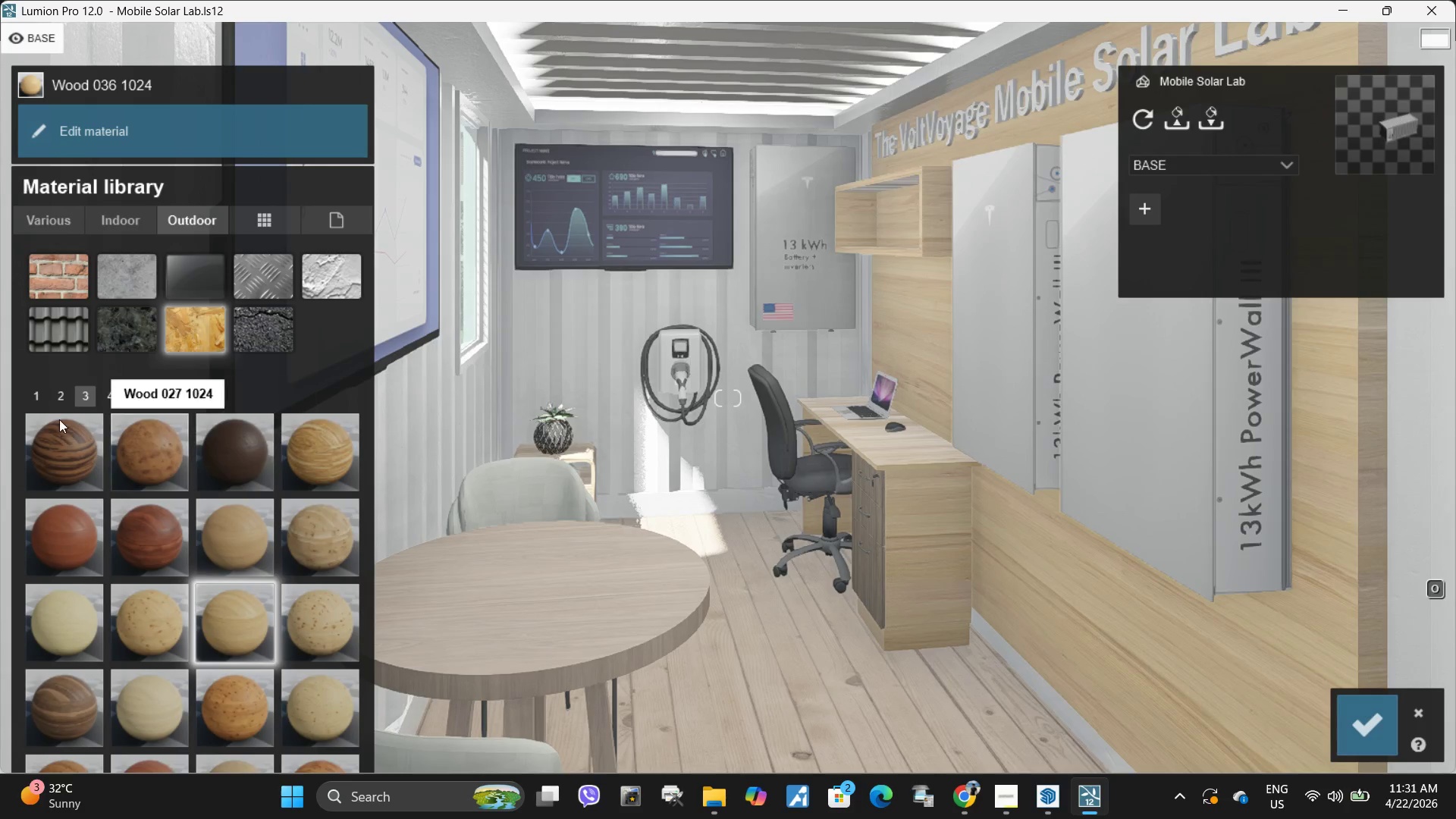 
left_click([59, 397])
 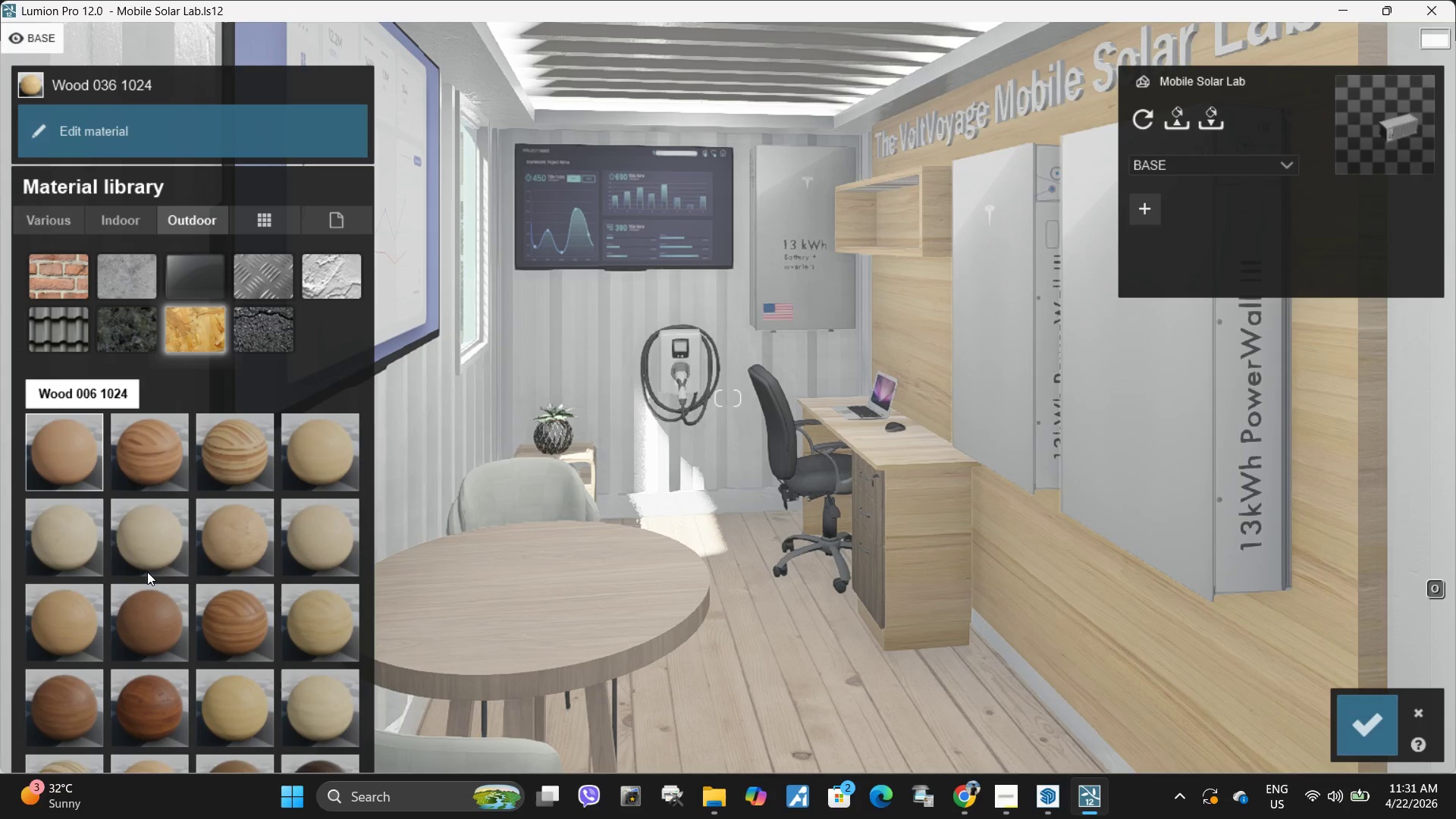 
left_click([171, 610])
 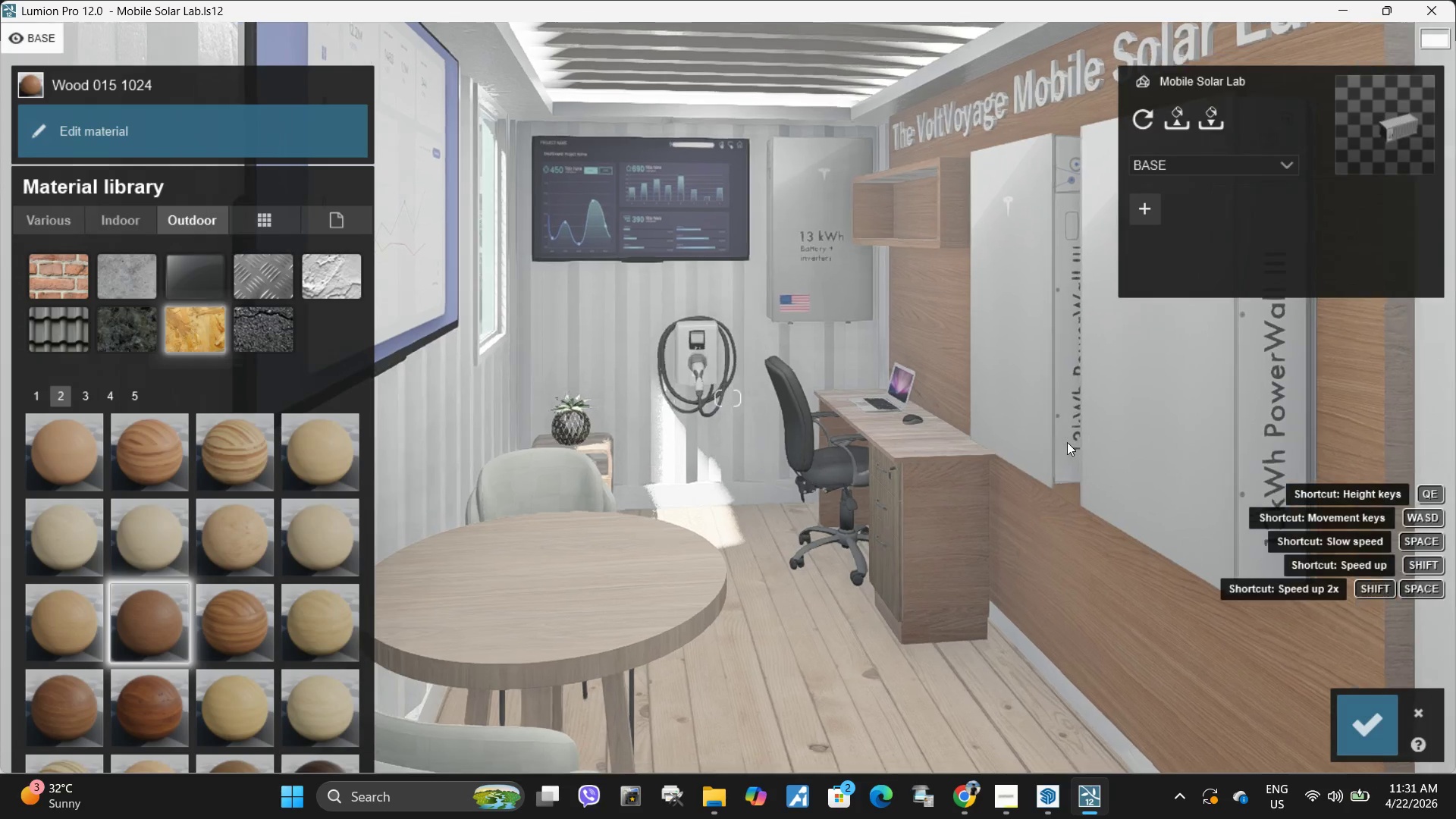 
type(dse)
 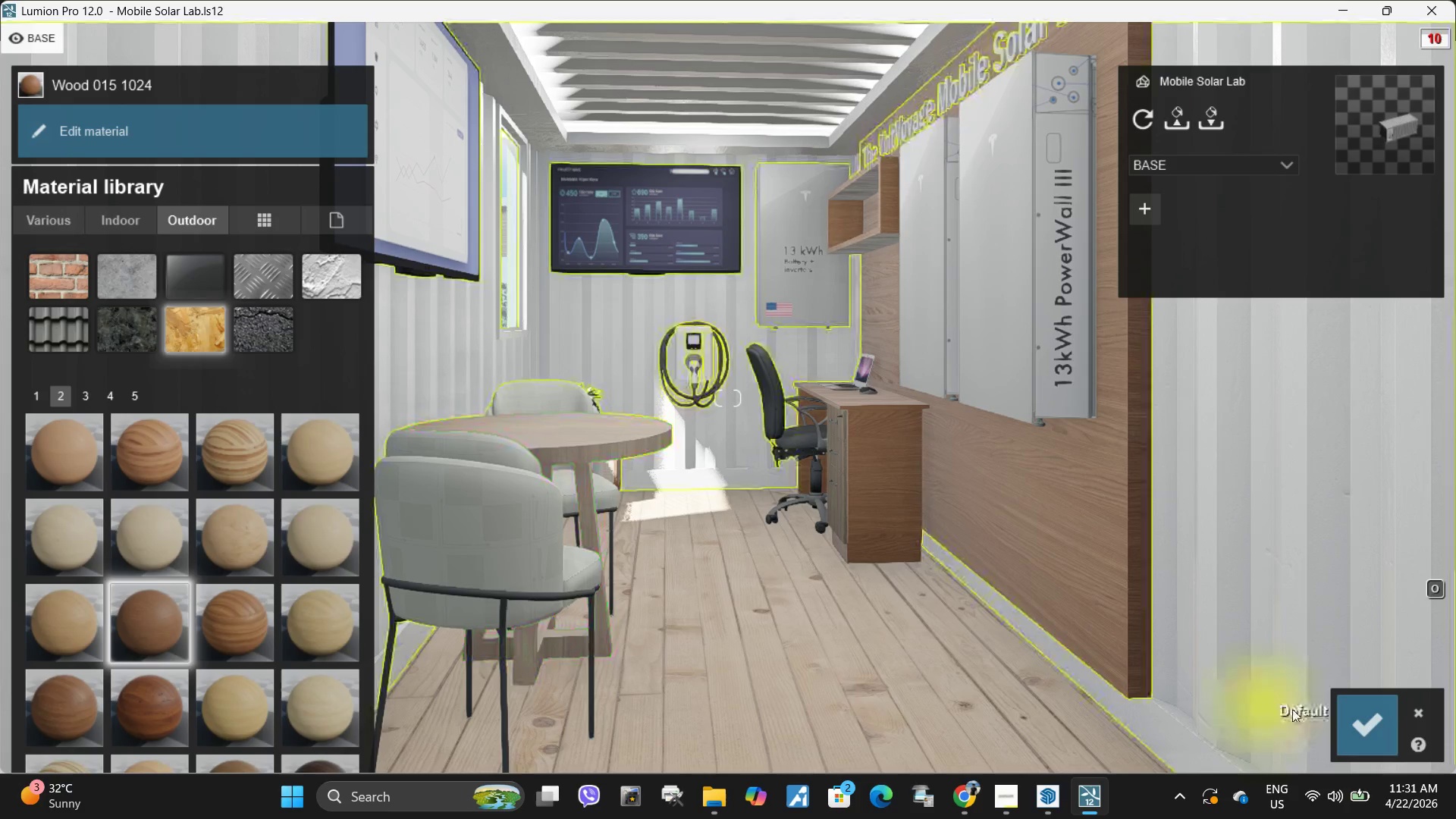 
left_click([1361, 735])
 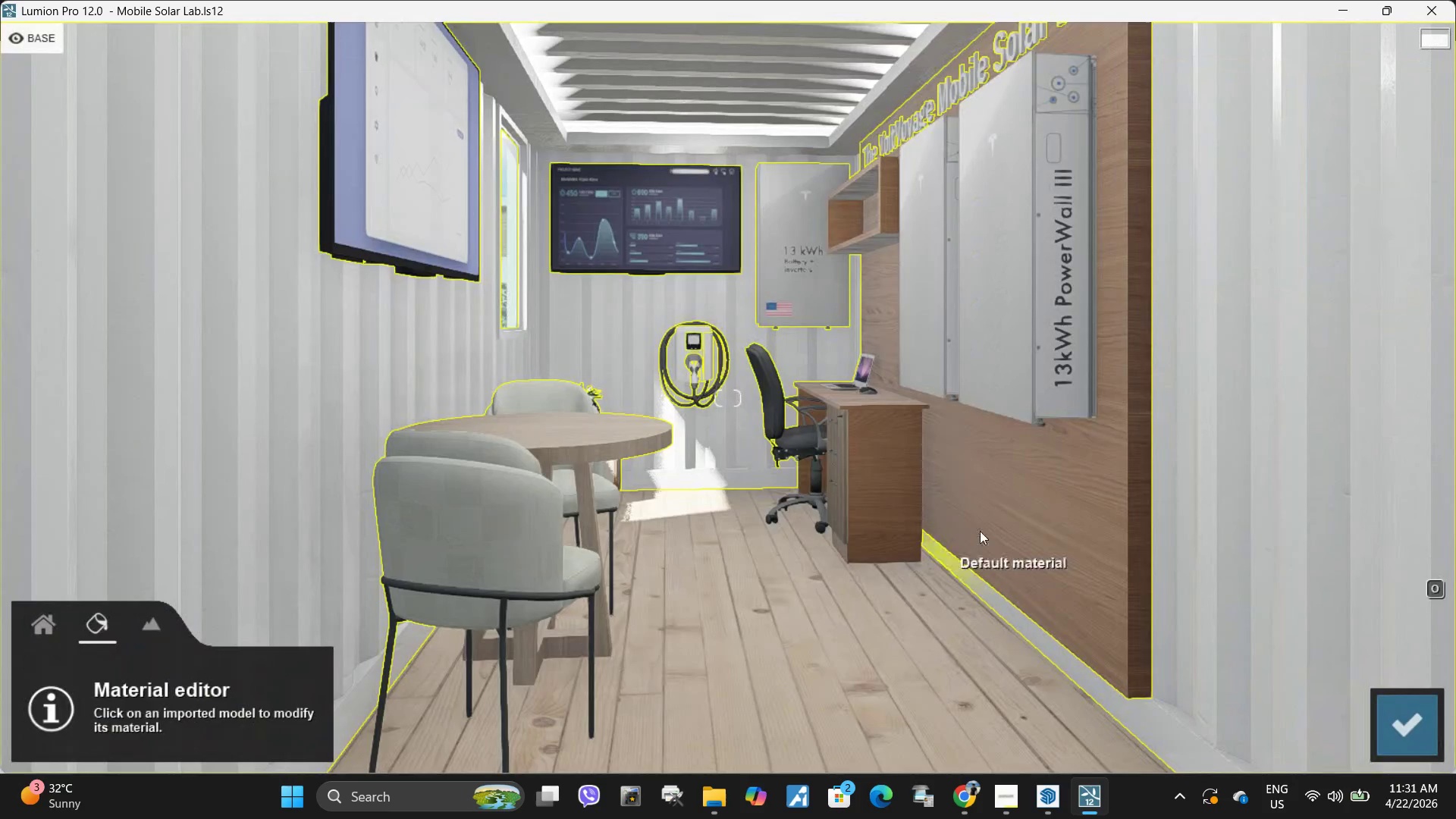 
left_click([999, 520])
 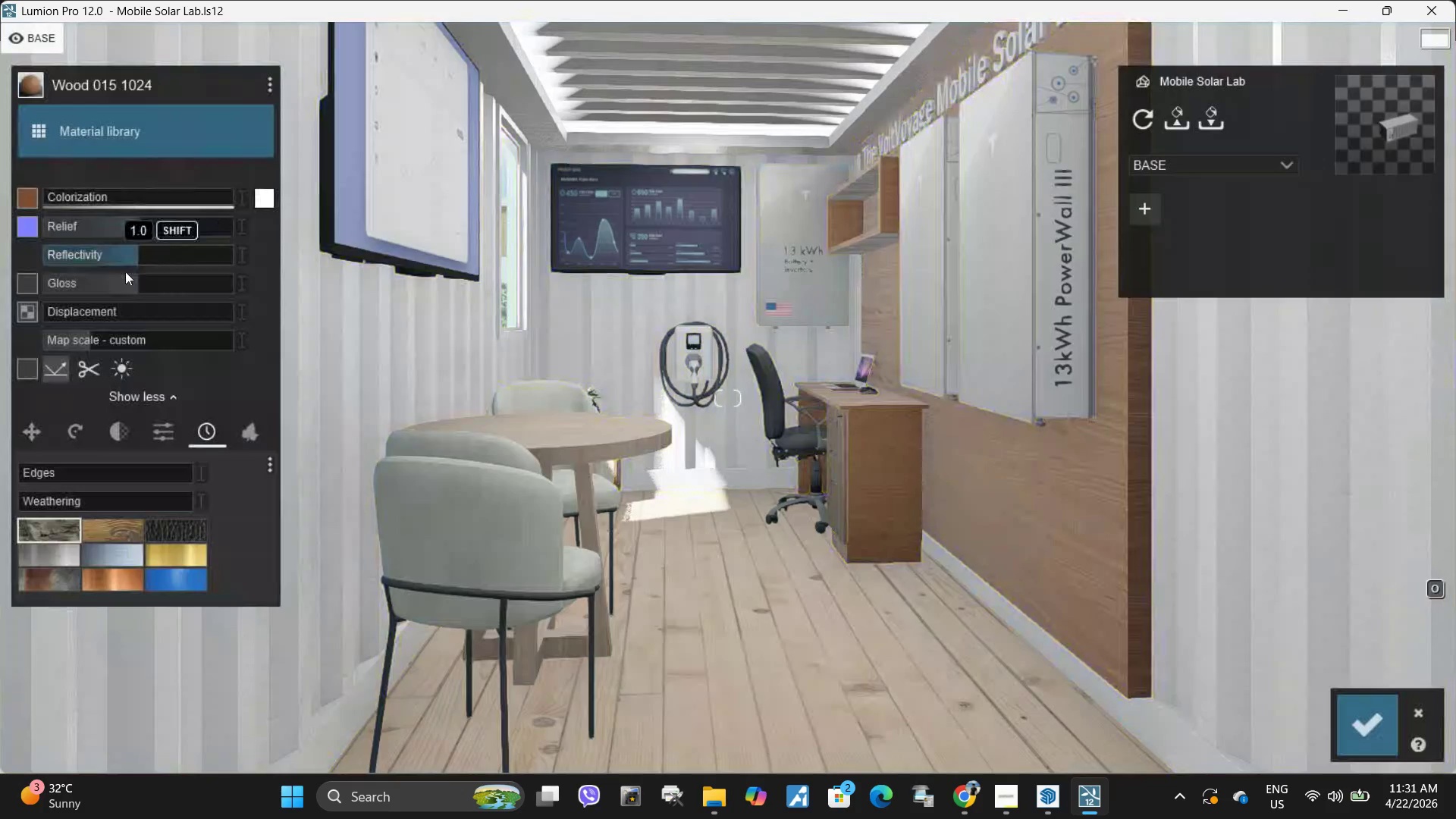 
left_click_drag(start_coordinate=[125, 284], to_coordinate=[74, 287])
 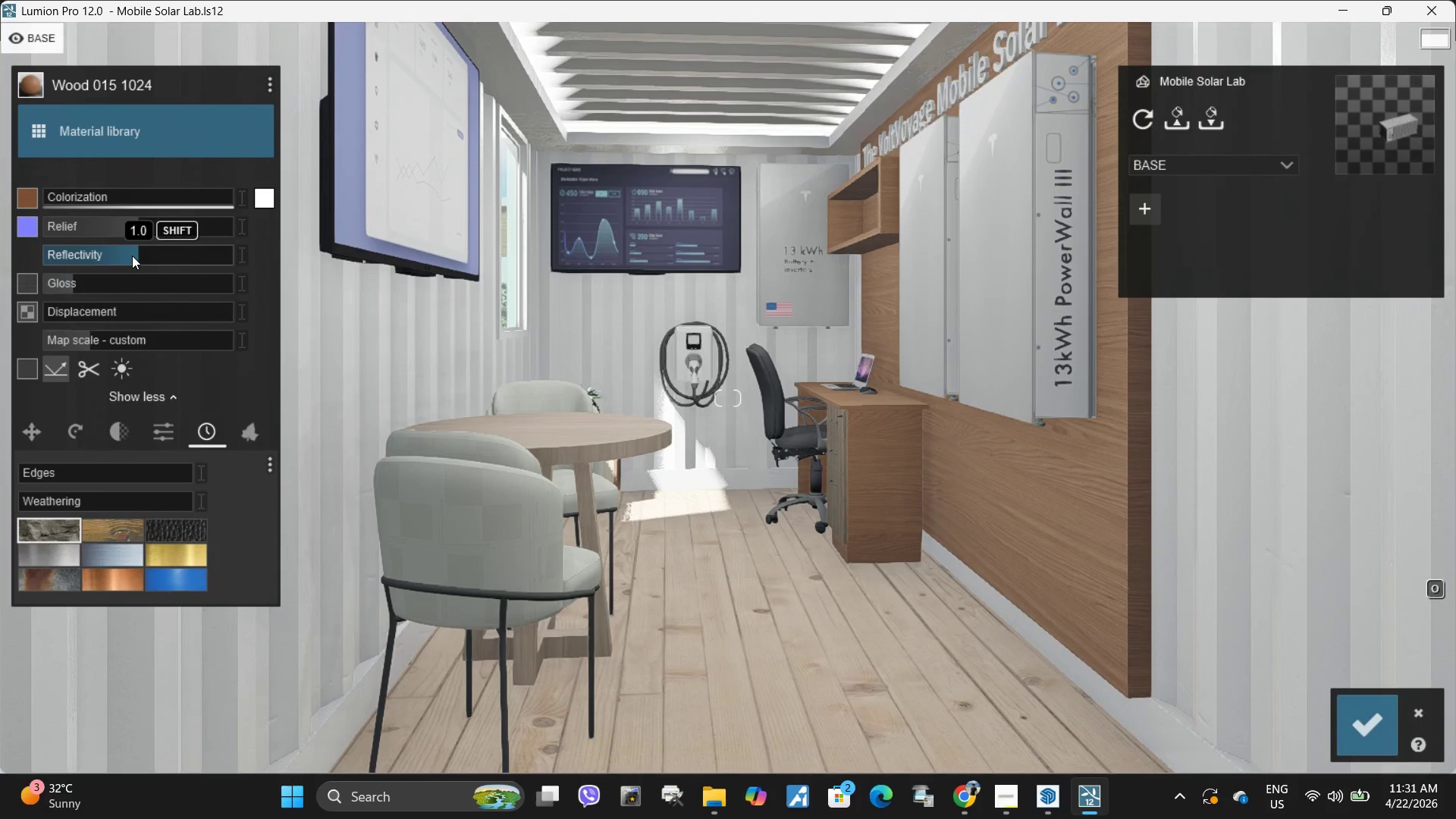 
left_click_drag(start_coordinate=[133, 256], to_coordinate=[148, 268])
 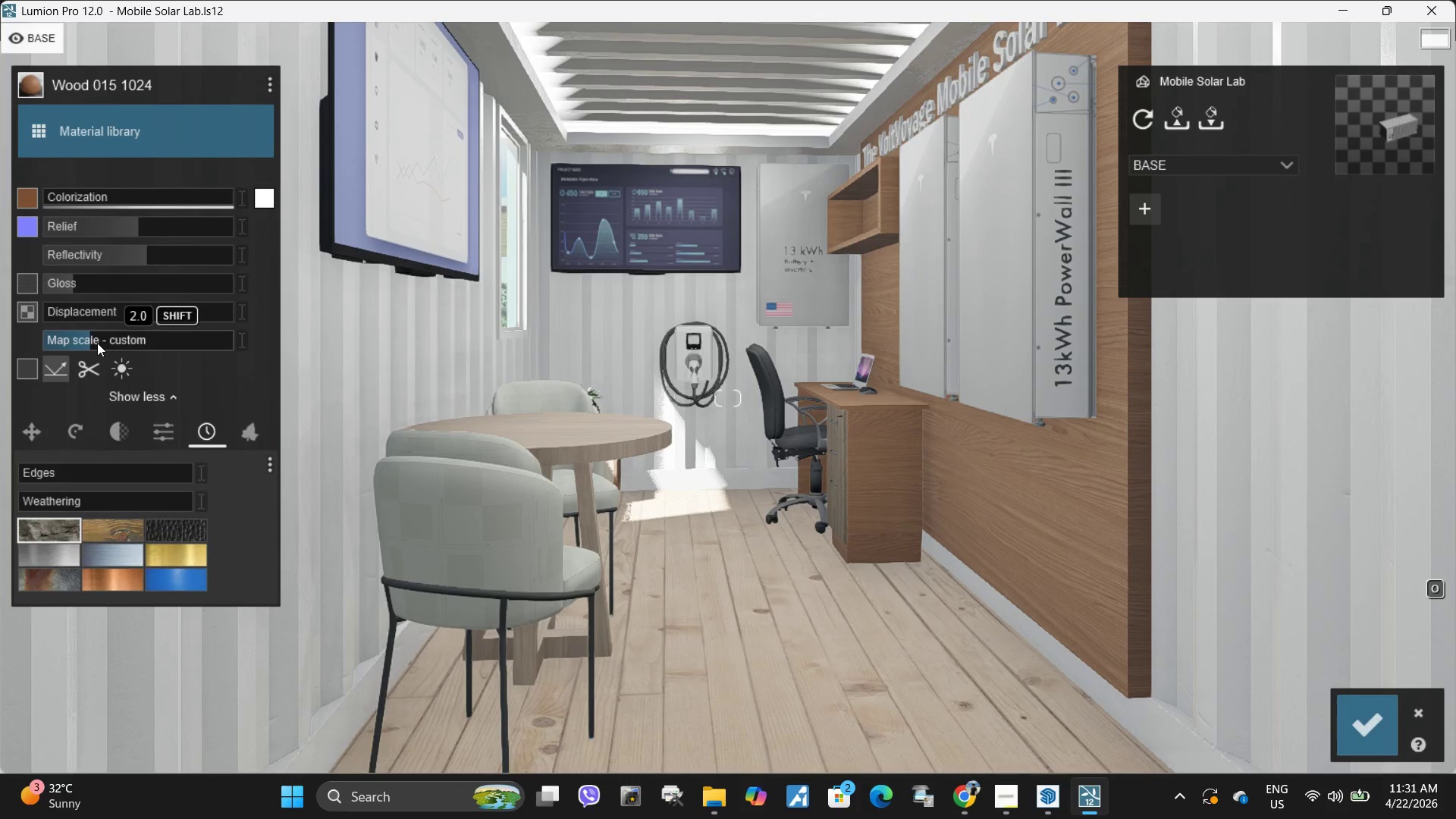 
left_click_drag(start_coordinate=[99, 343], to_coordinate=[39, 620])
 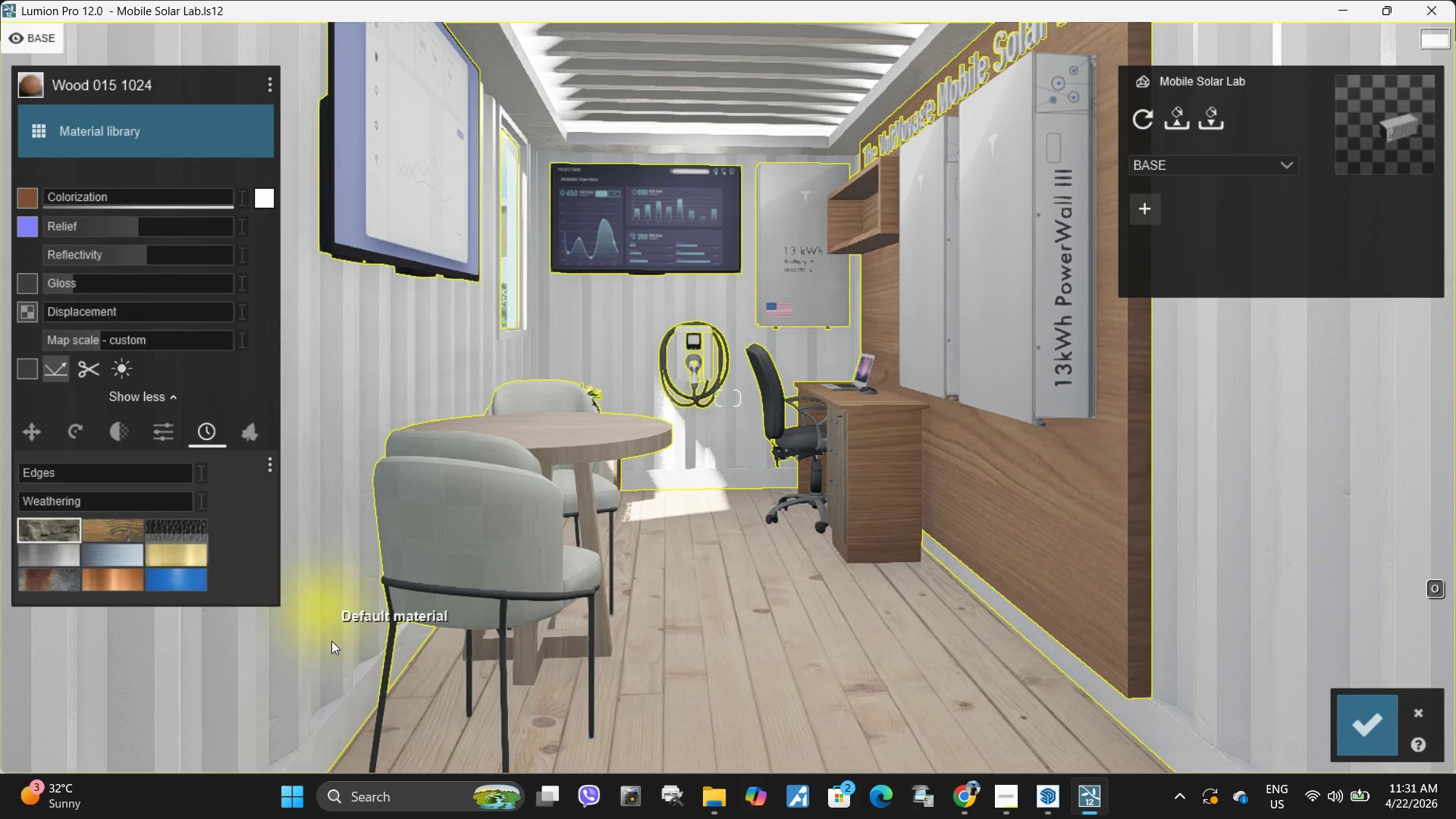 
hold_key(key=ShiftLeft, duration=1.5)
 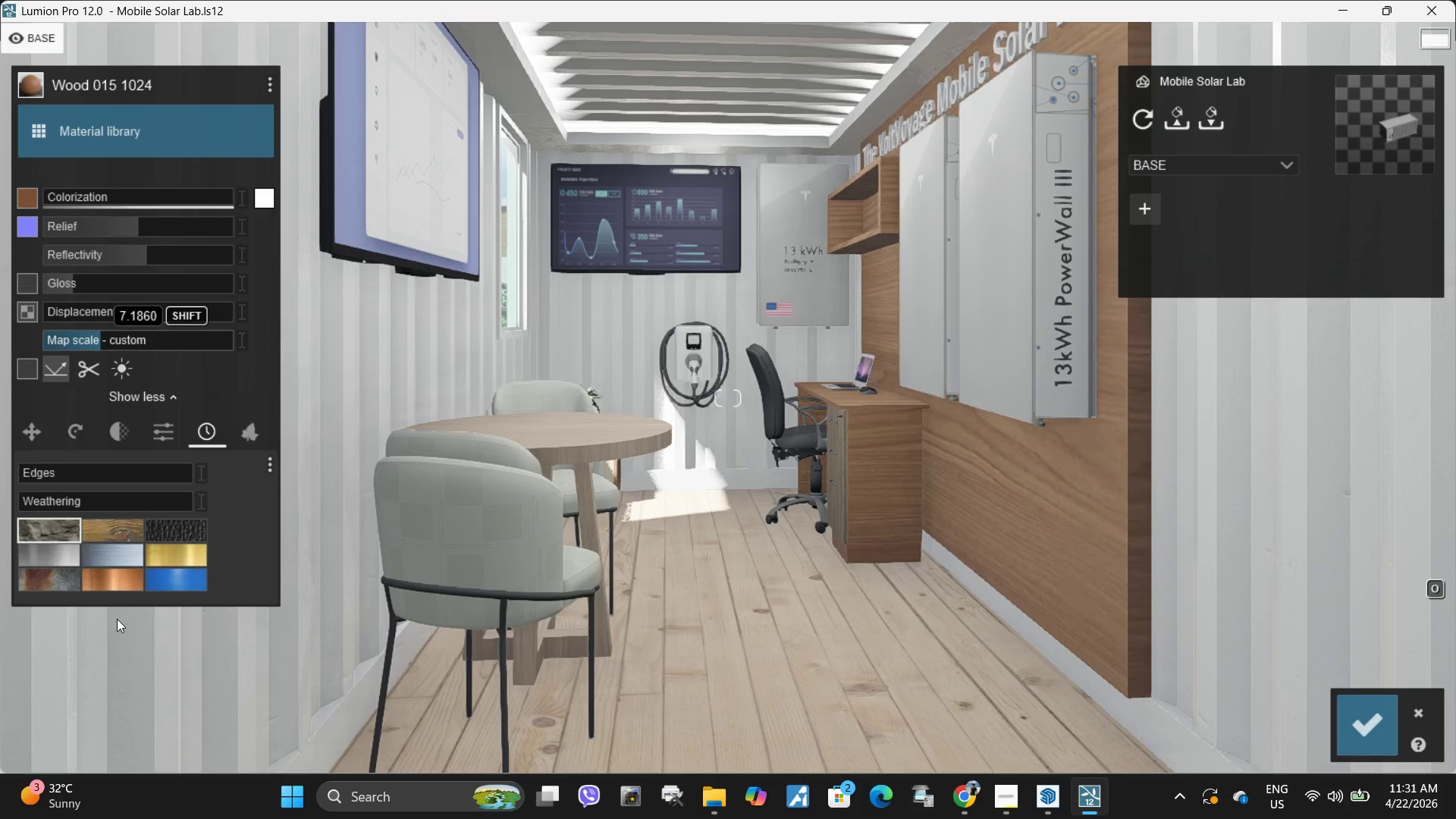 
hold_key(key=ShiftLeft, duration=1.52)
 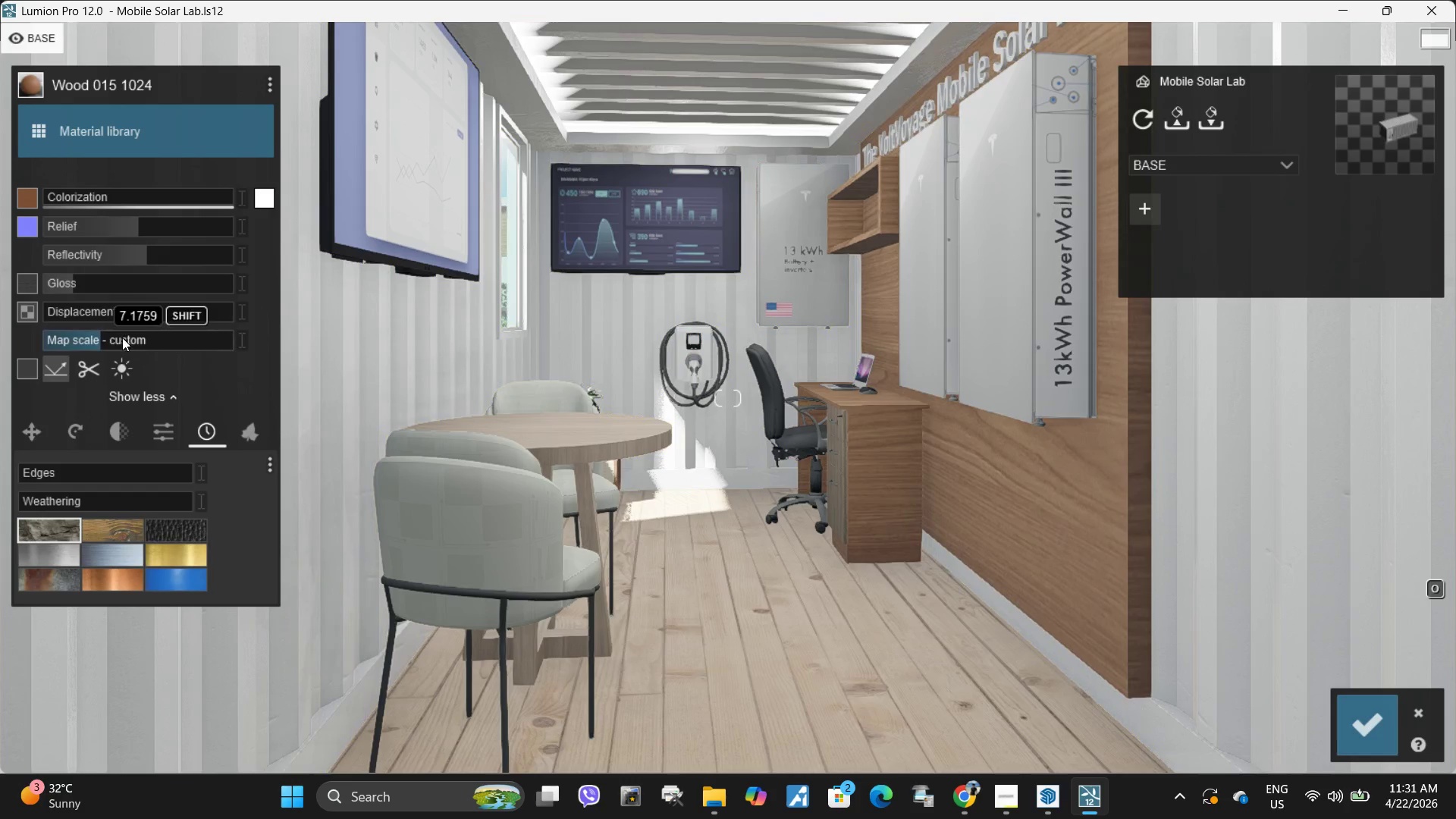 
key(Shift+ShiftLeft)
 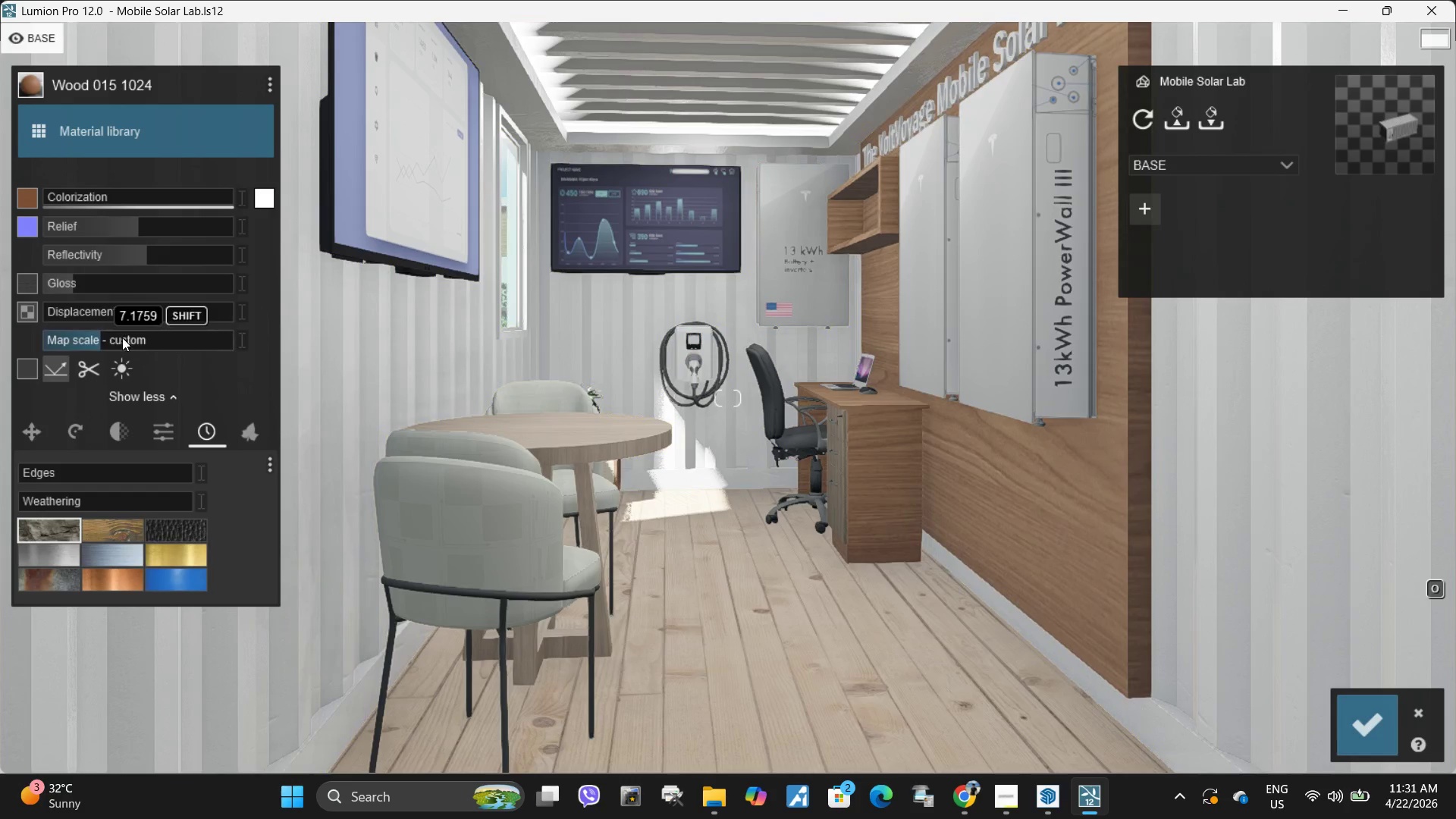 
key(Shift+ShiftLeft)
 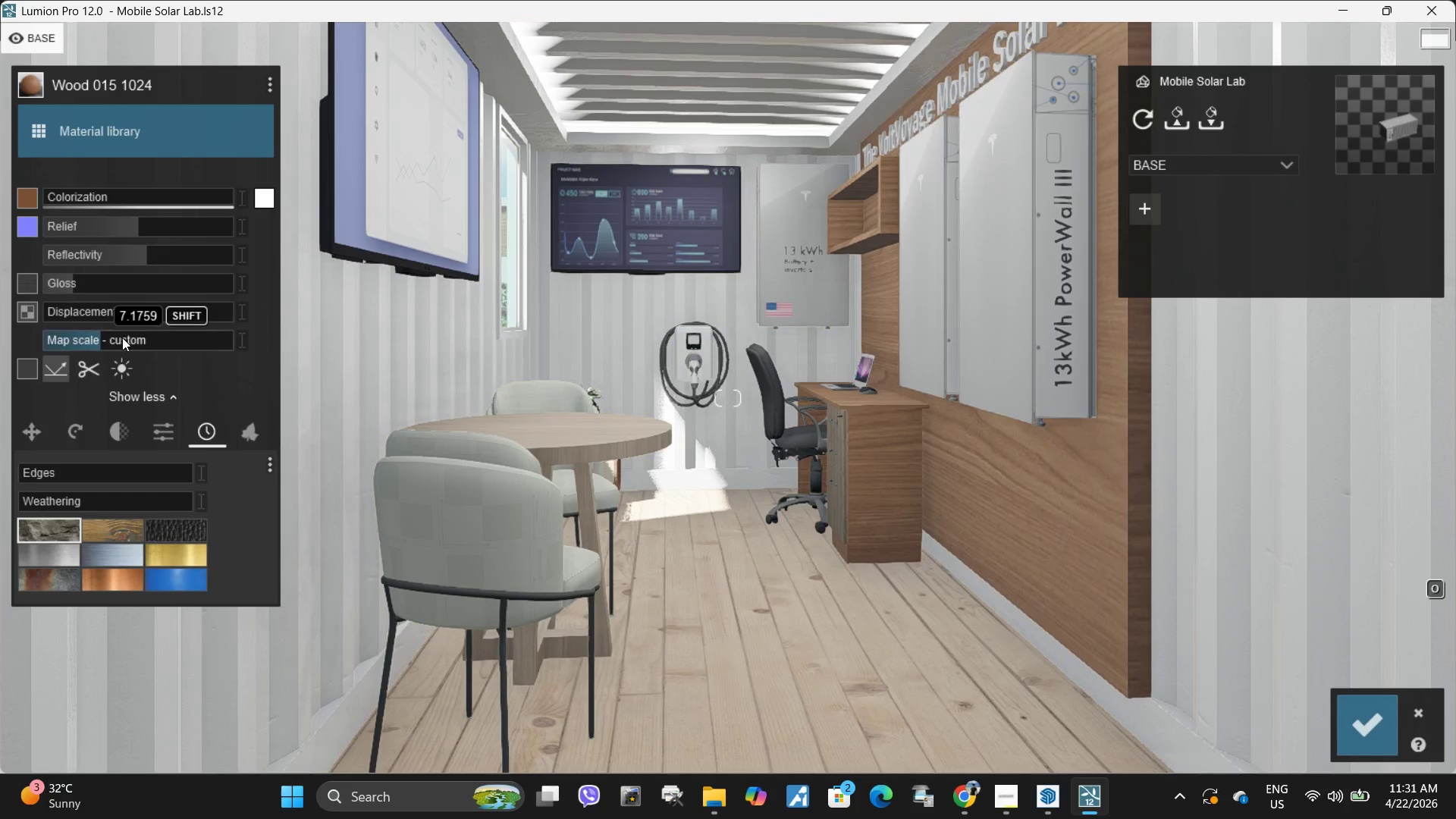 
key(Shift+ShiftLeft)
 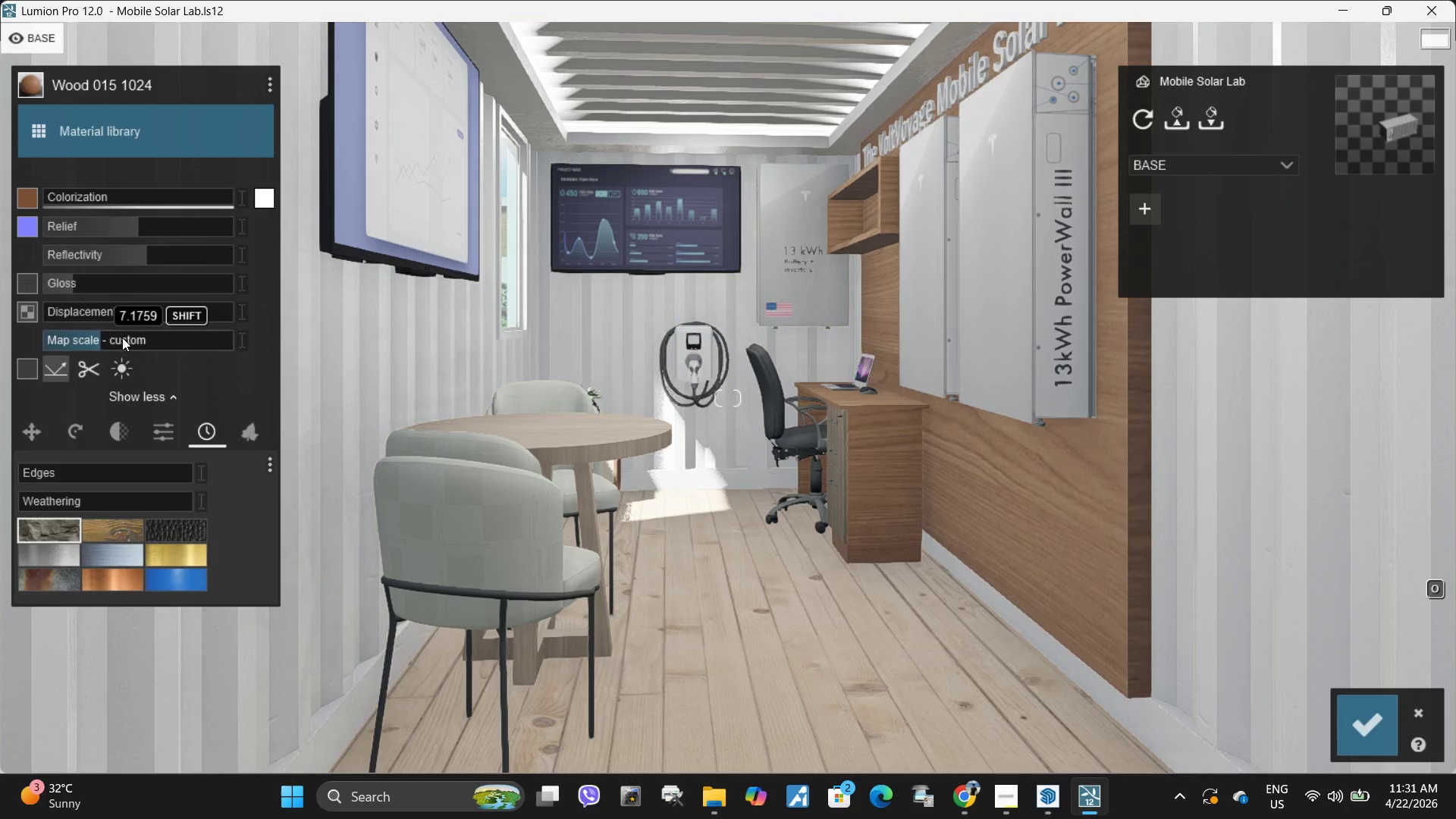 
key(Shift+ShiftLeft)
 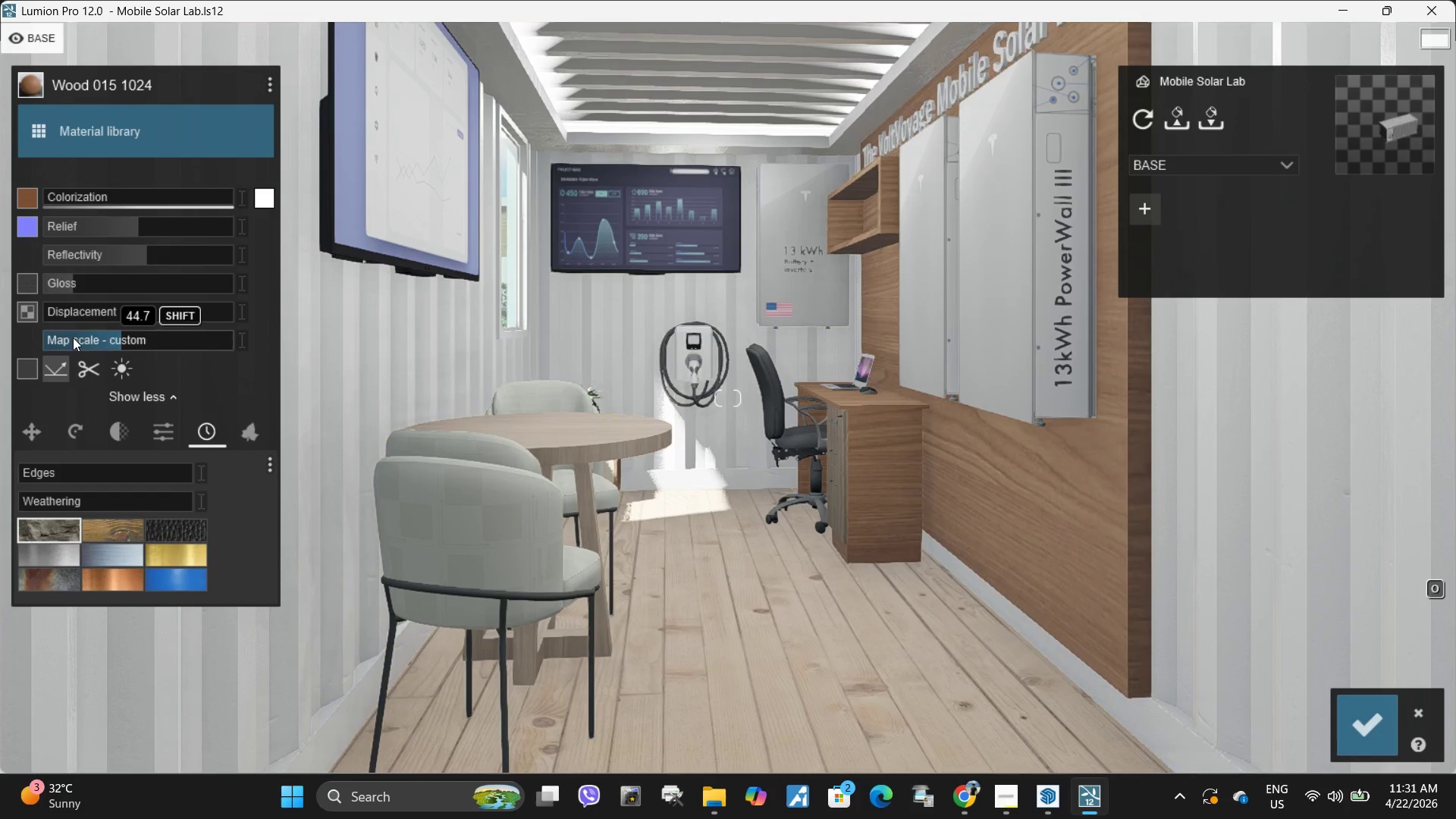 
left_click_drag(start_coordinate=[121, 337], to_coordinate=[0, 486])
 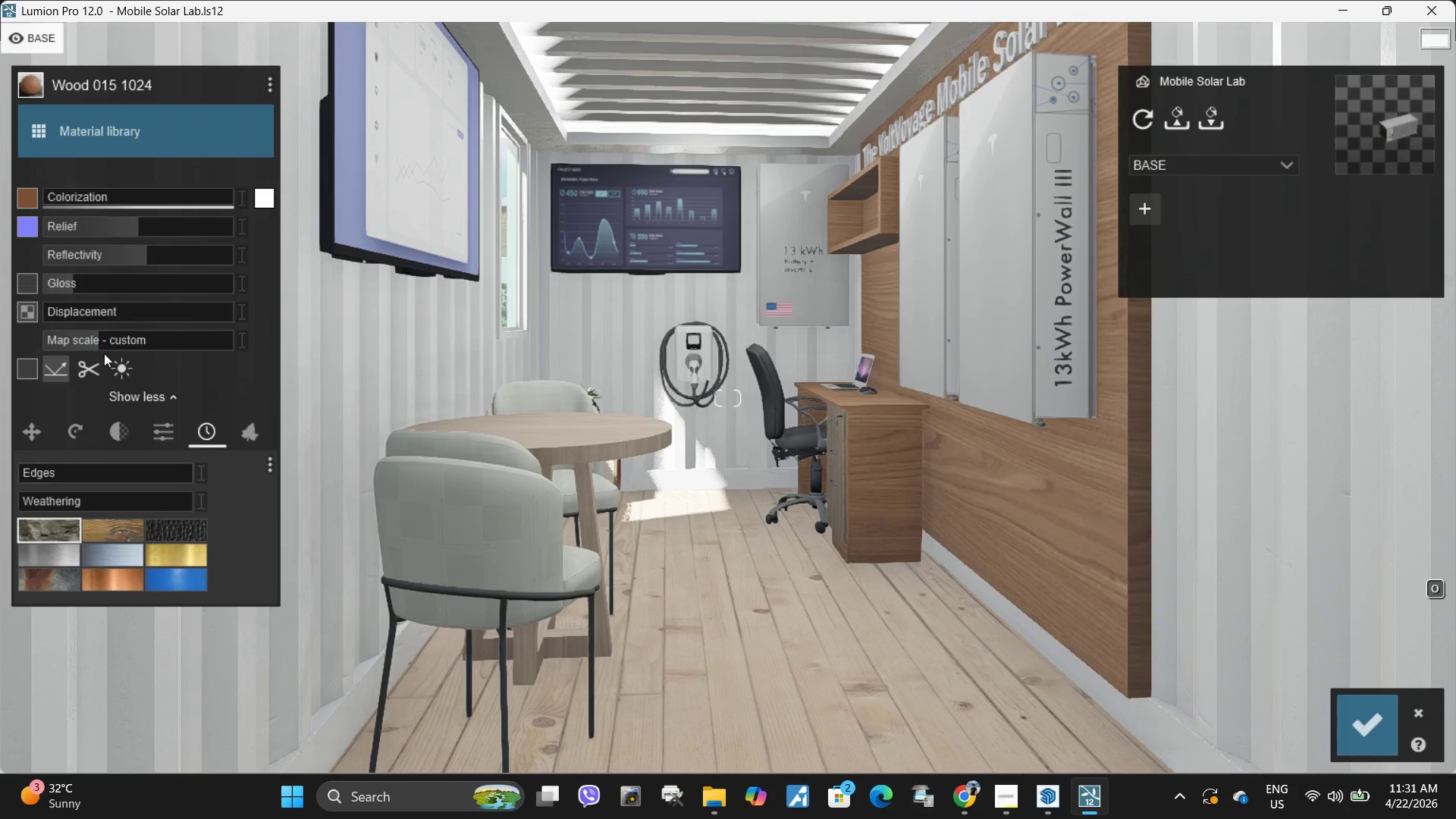 
hold_key(key=ShiftLeft, duration=1.52)
 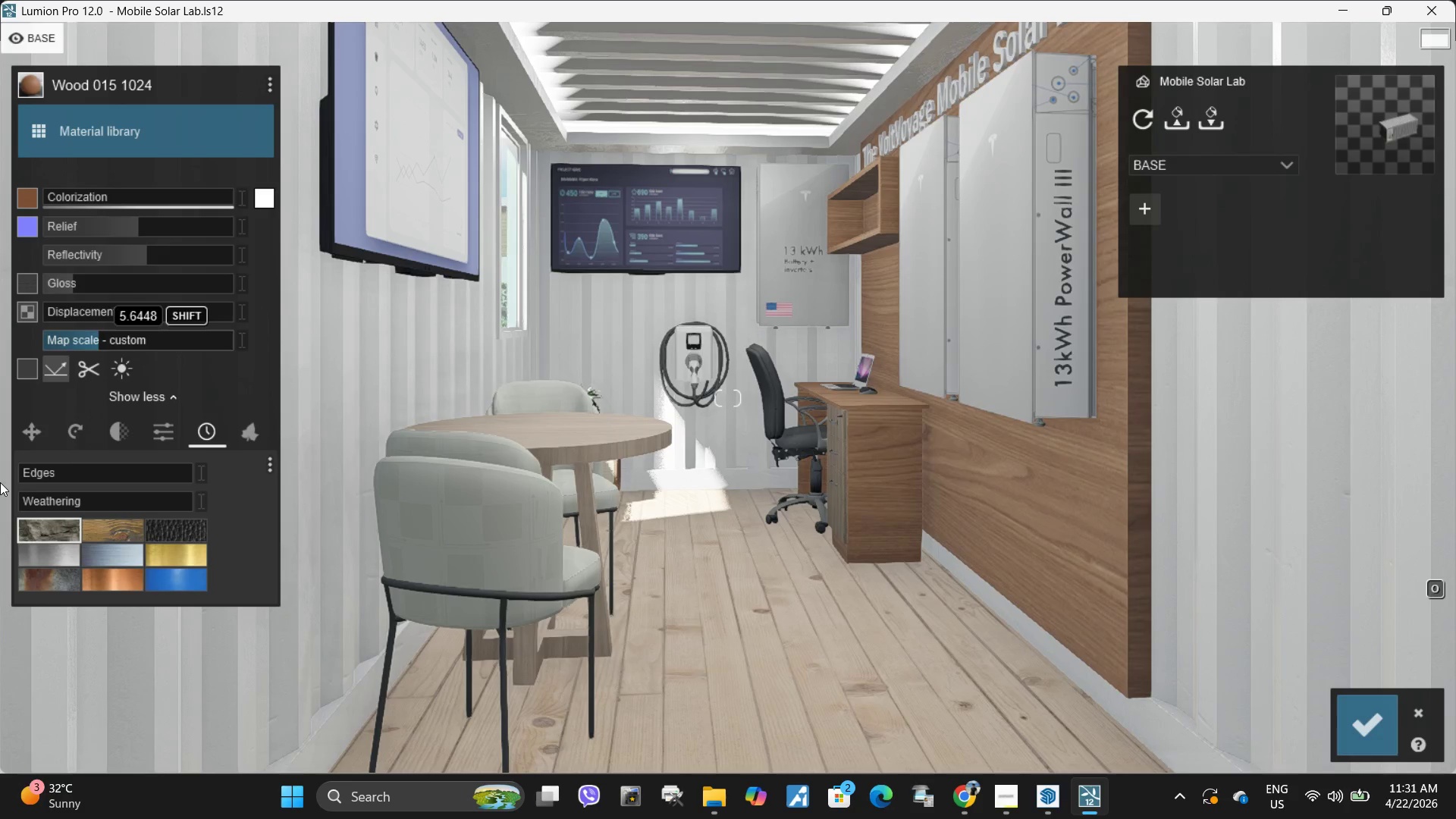 
hold_key(key=ShiftLeft, duration=1.5)
 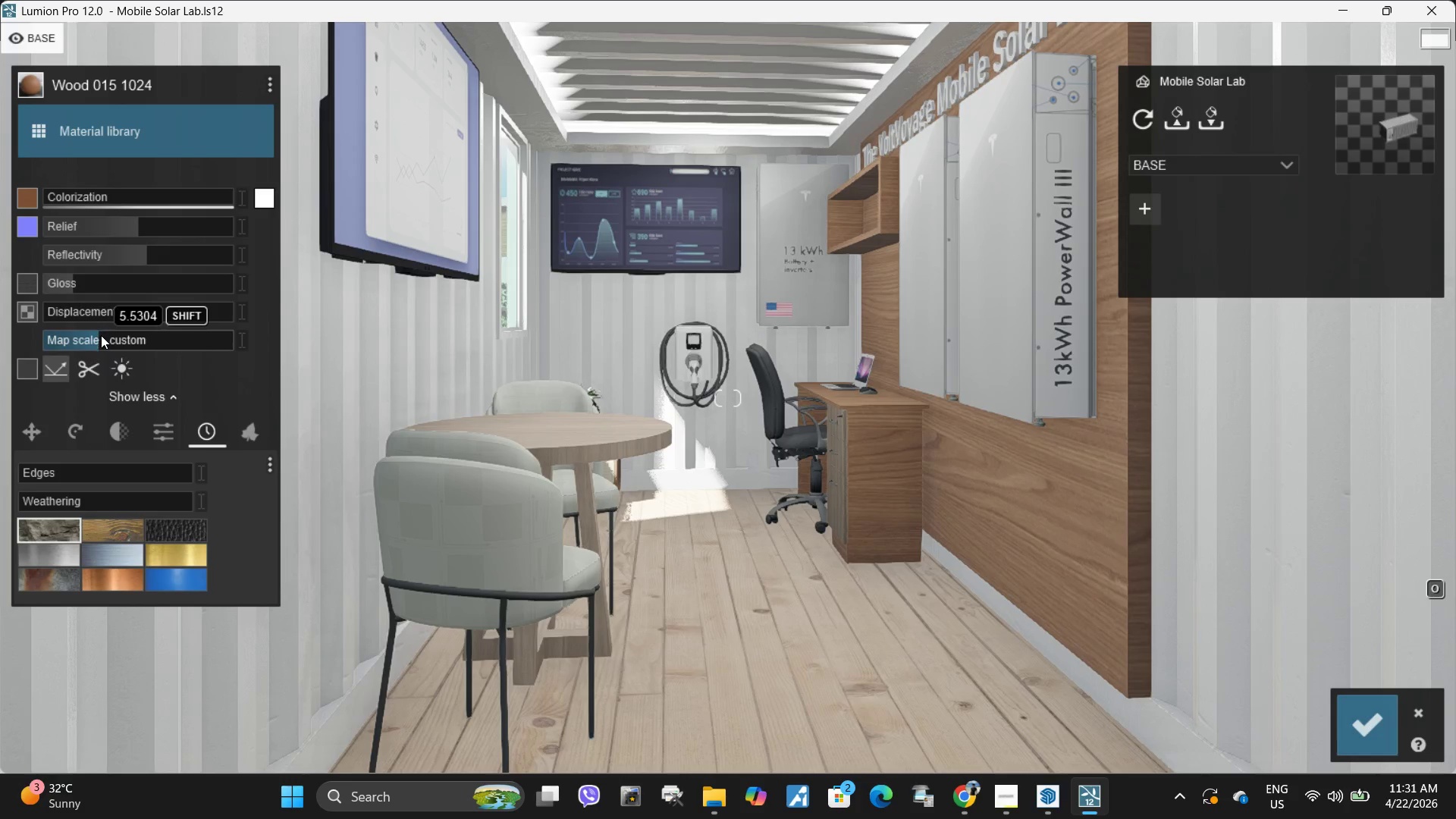 
hold_key(key=ShiftLeft, duration=0.81)
left_click_drag(start_coordinate=[101, 335], to_coordinate=[87, 337])
 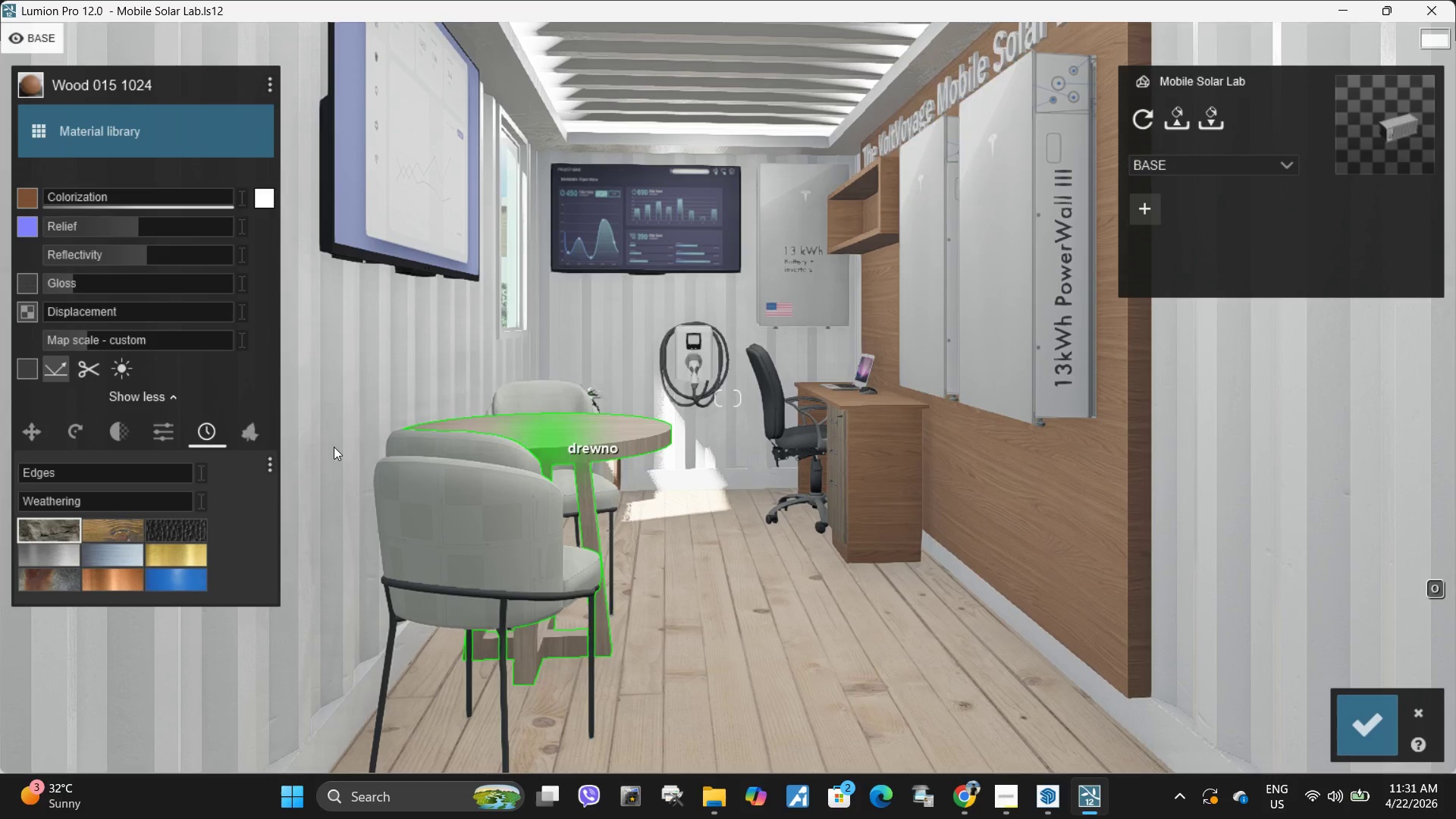 
hold_key(key=ShiftLeft, duration=20.31)
left_click([128, 529])
 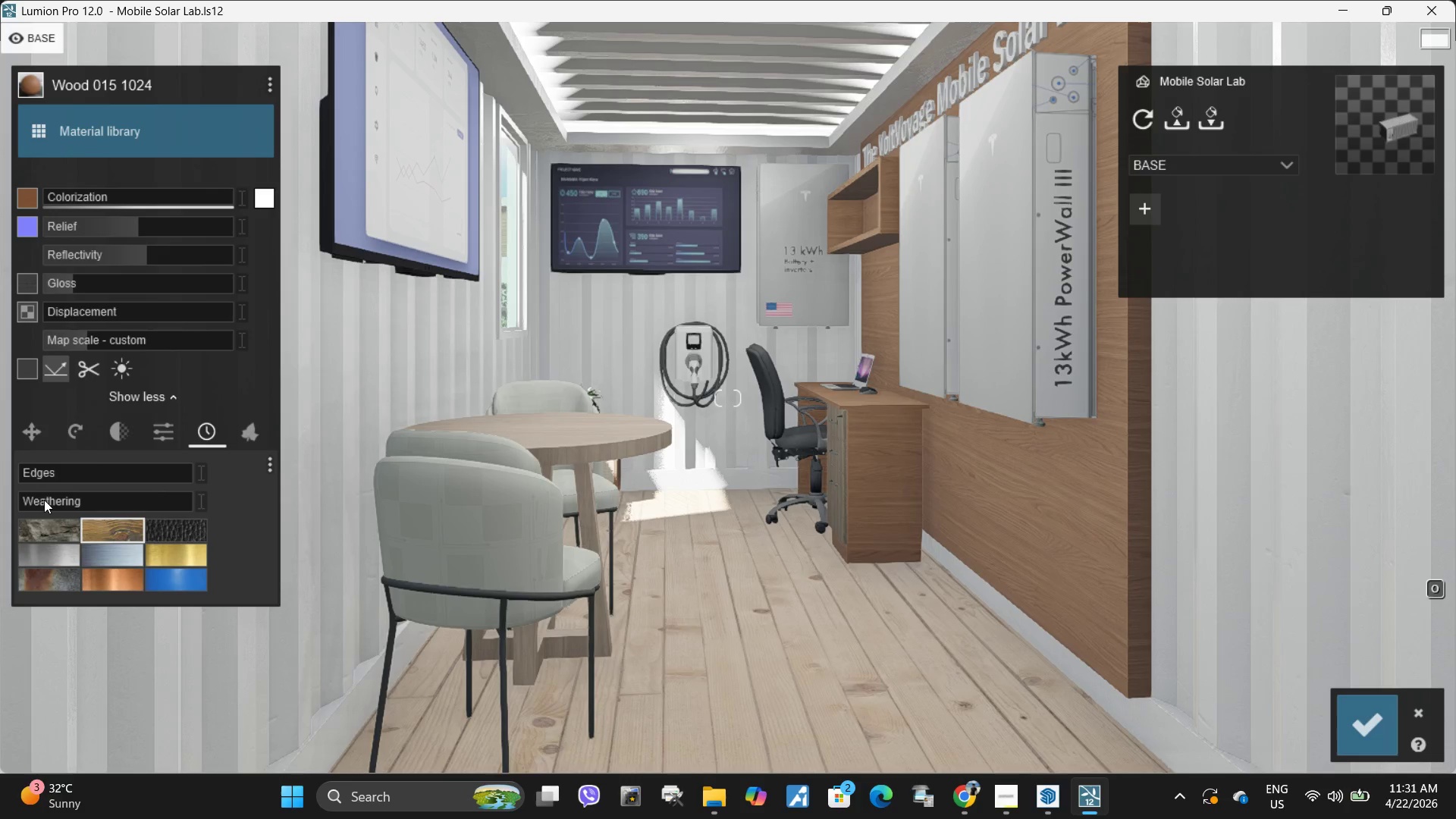 
left_click_drag(start_coordinate=[30, 501], to_coordinate=[34, 500])
 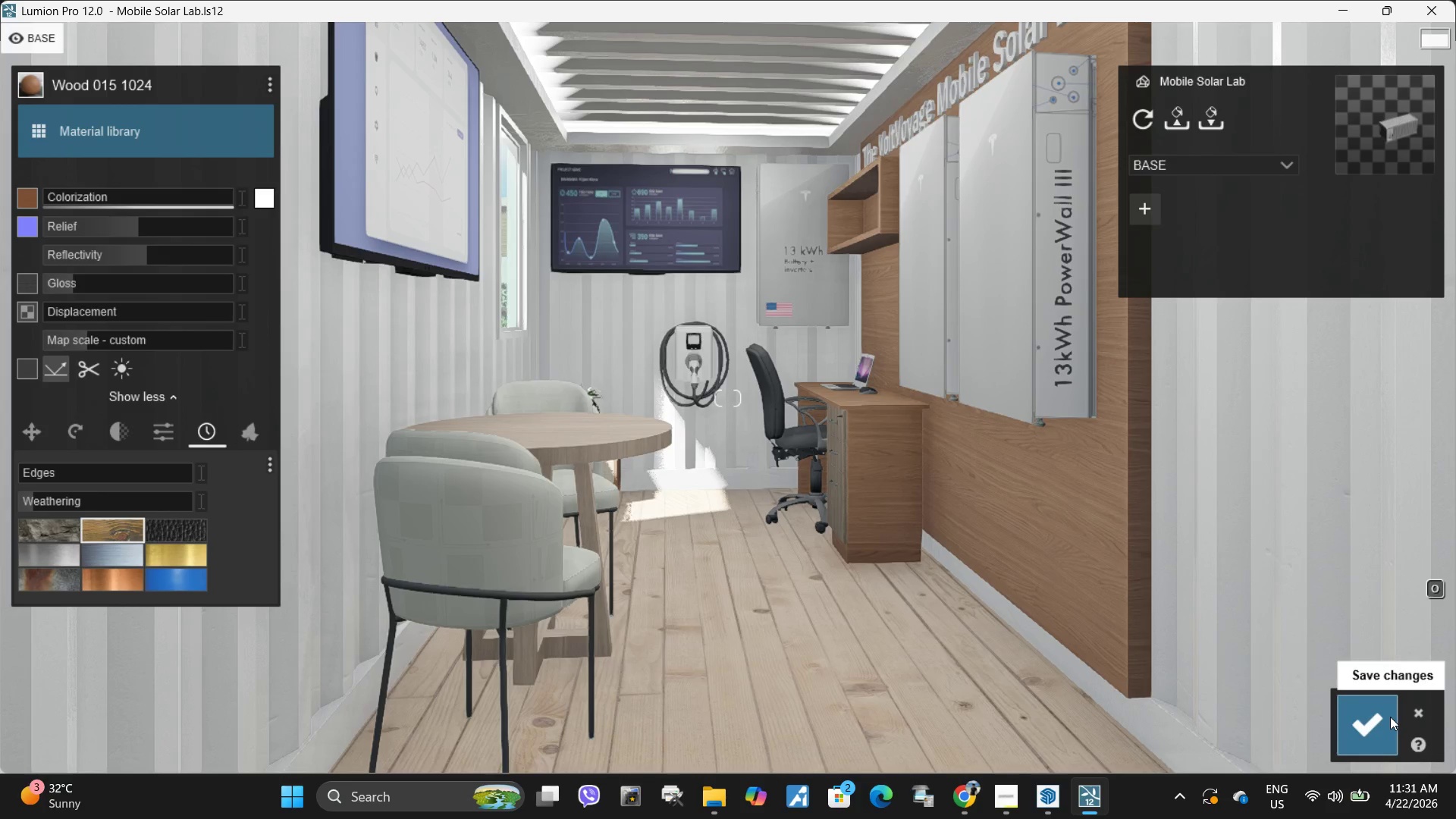 
type(qqw)
 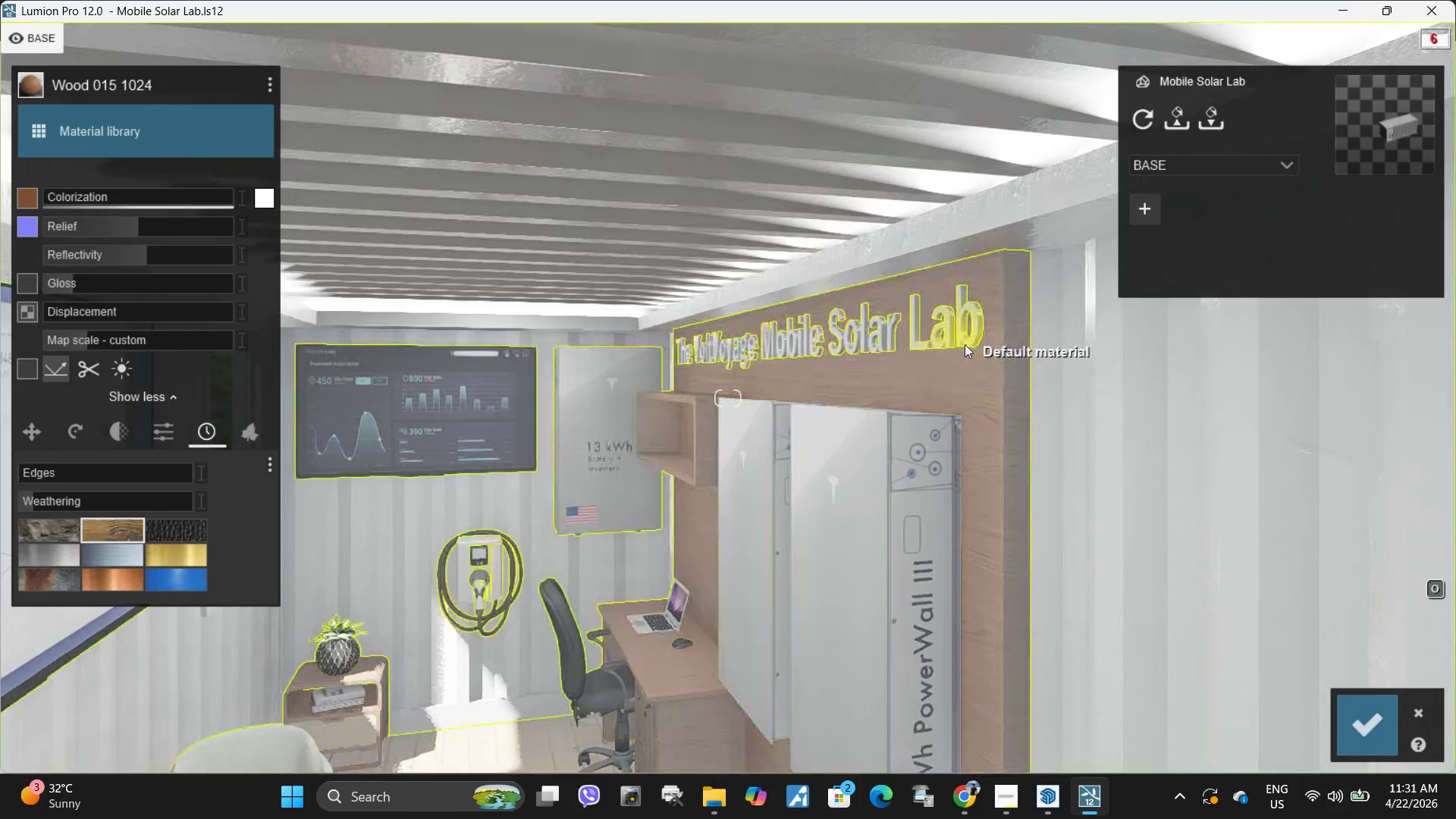 
left_click([1377, 727])
 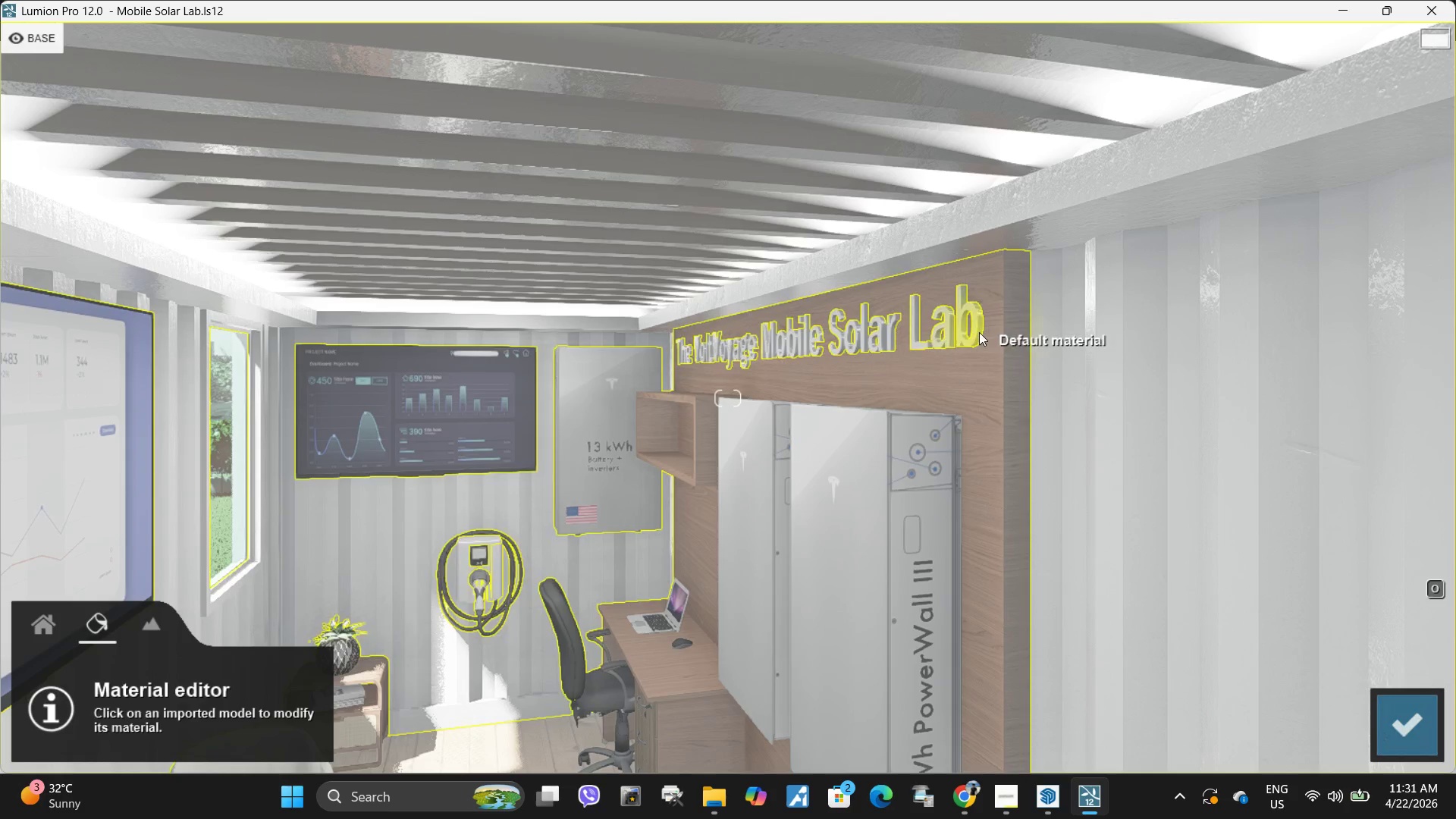 
left_click([979, 332])
 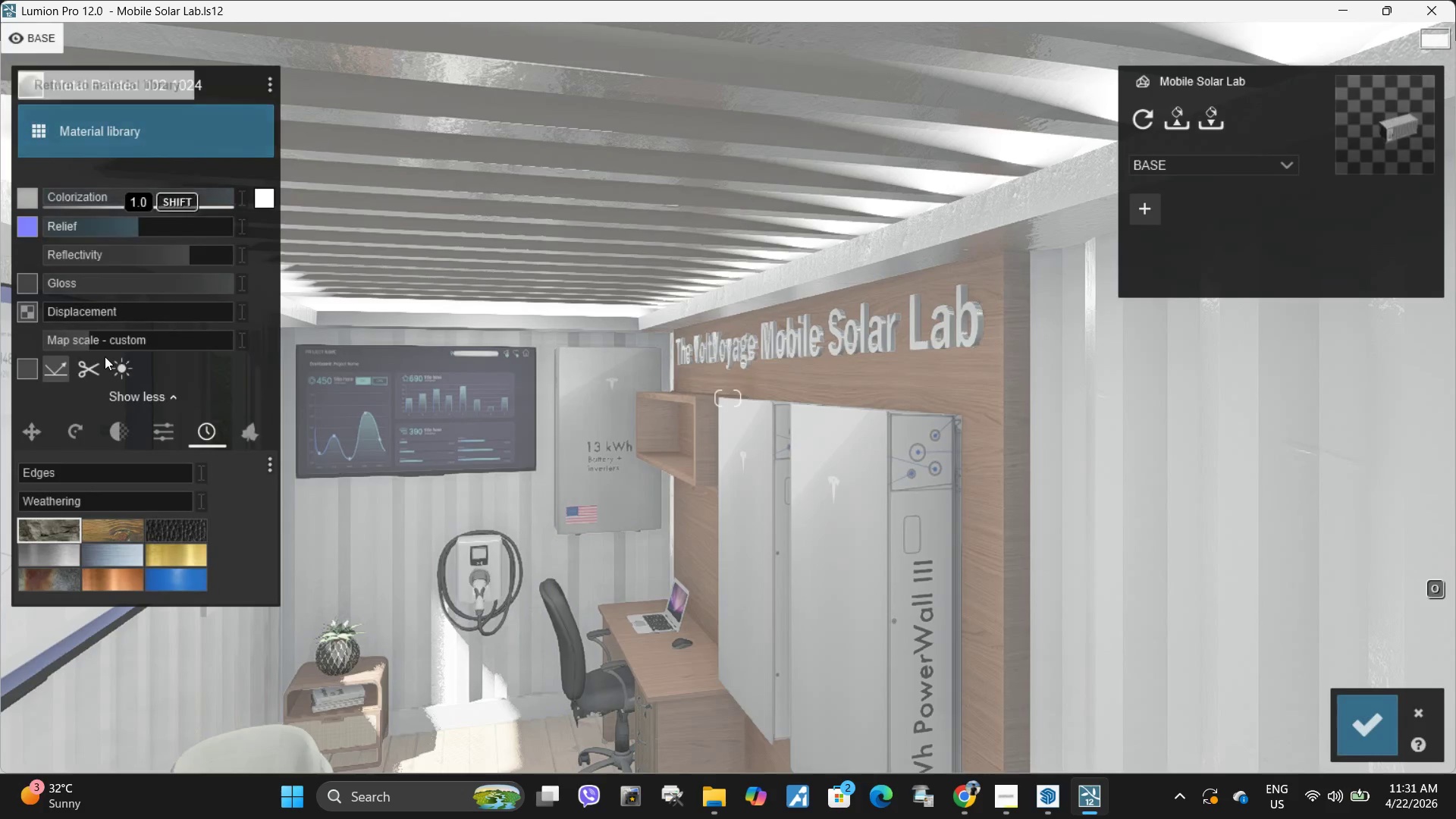 
left_click([162, 432])
 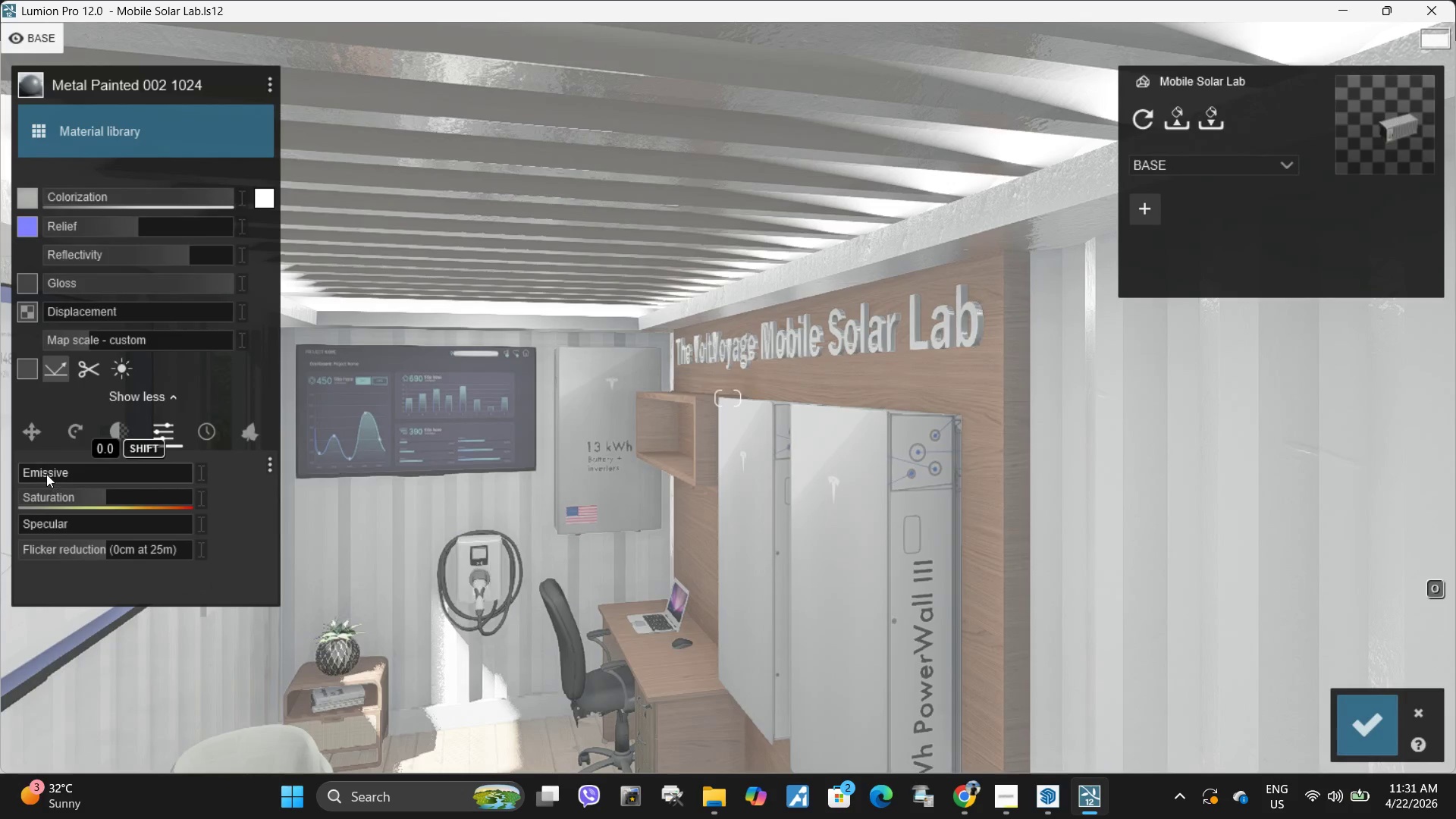 
left_click_drag(start_coordinate=[45, 473], to_coordinate=[1455, 479])
 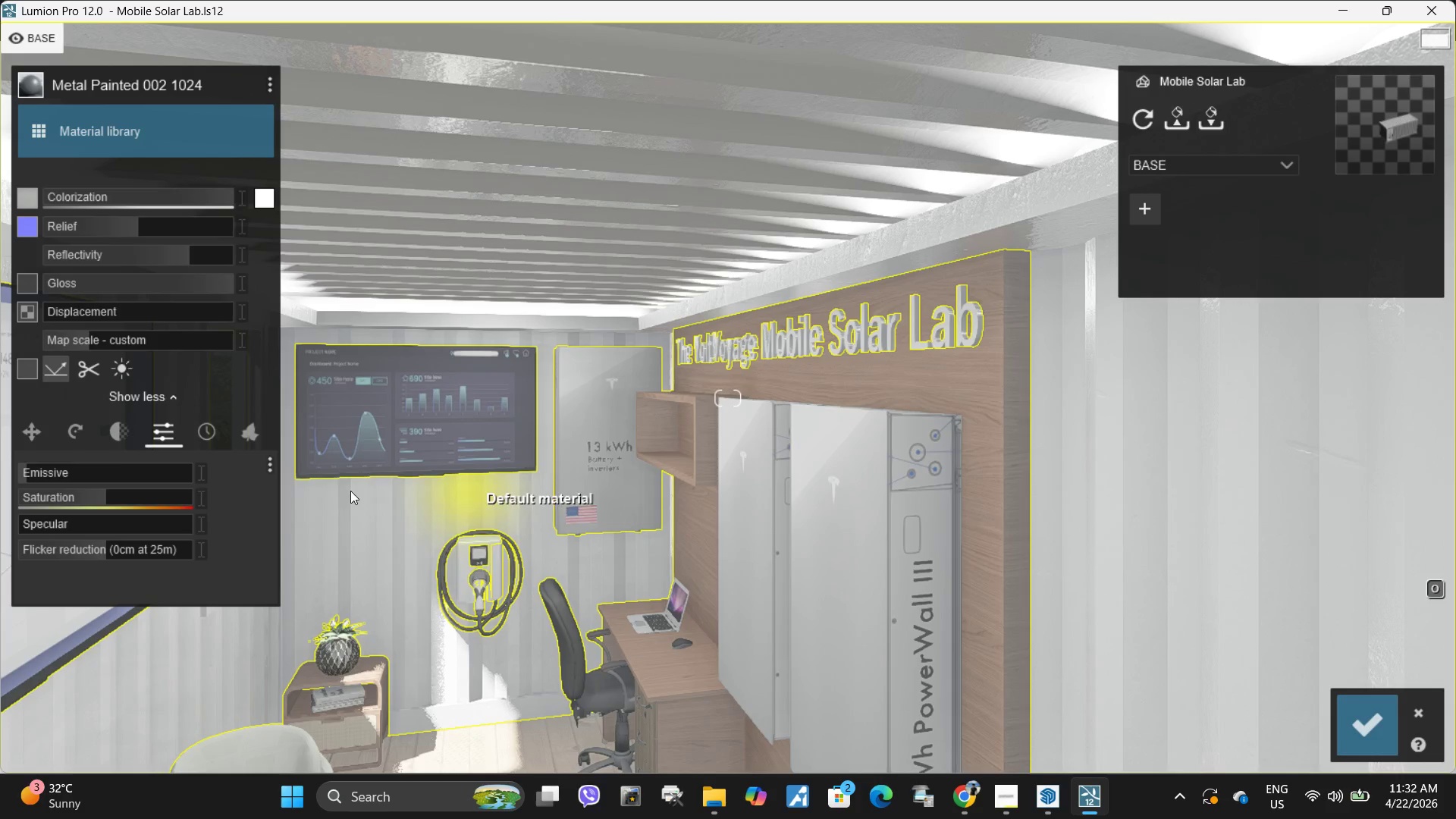 
hold_key(key=ShiftLeft, duration=1.53)
 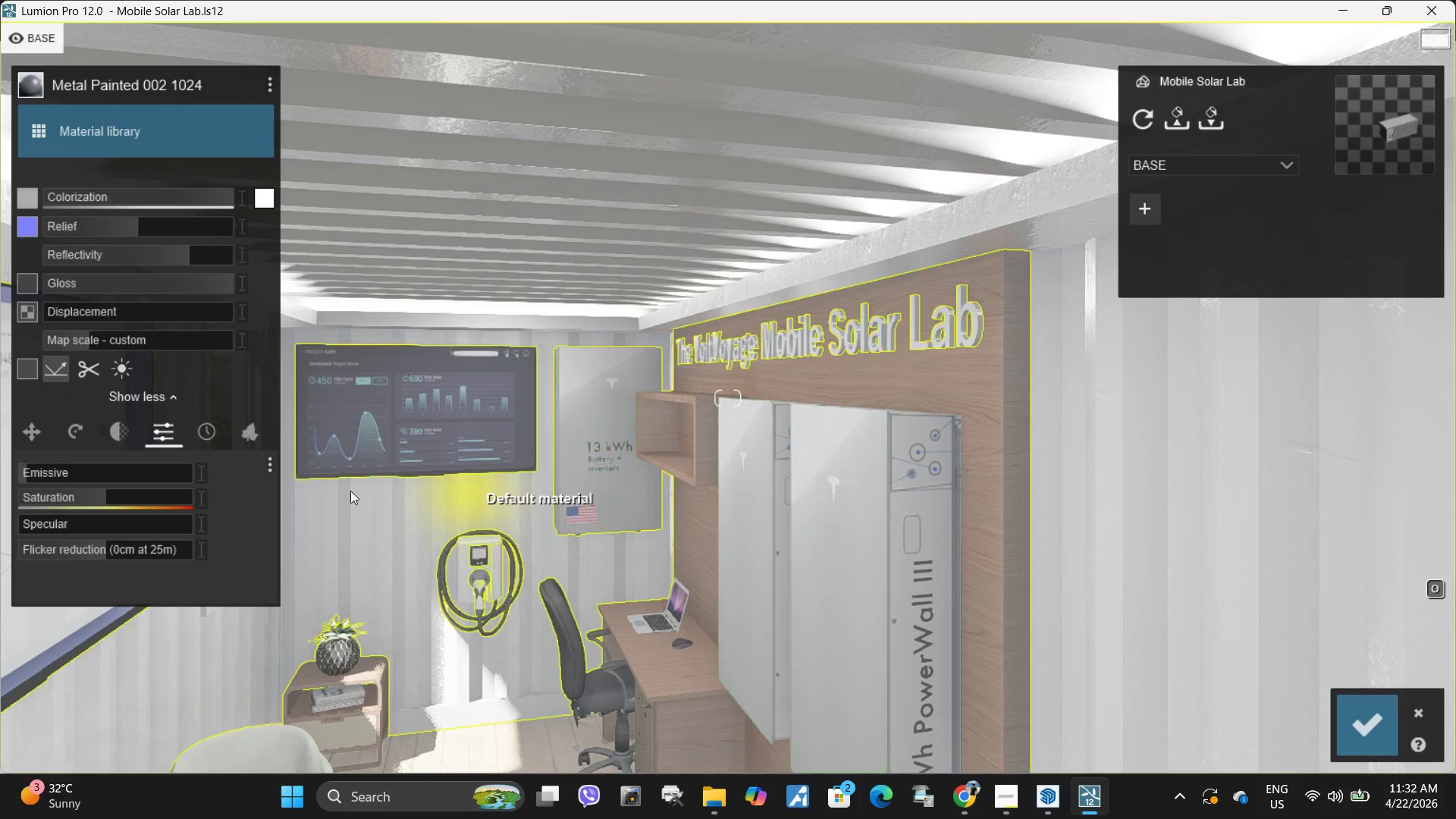 
hold_key(key=ShiftLeft, duration=1.52)
 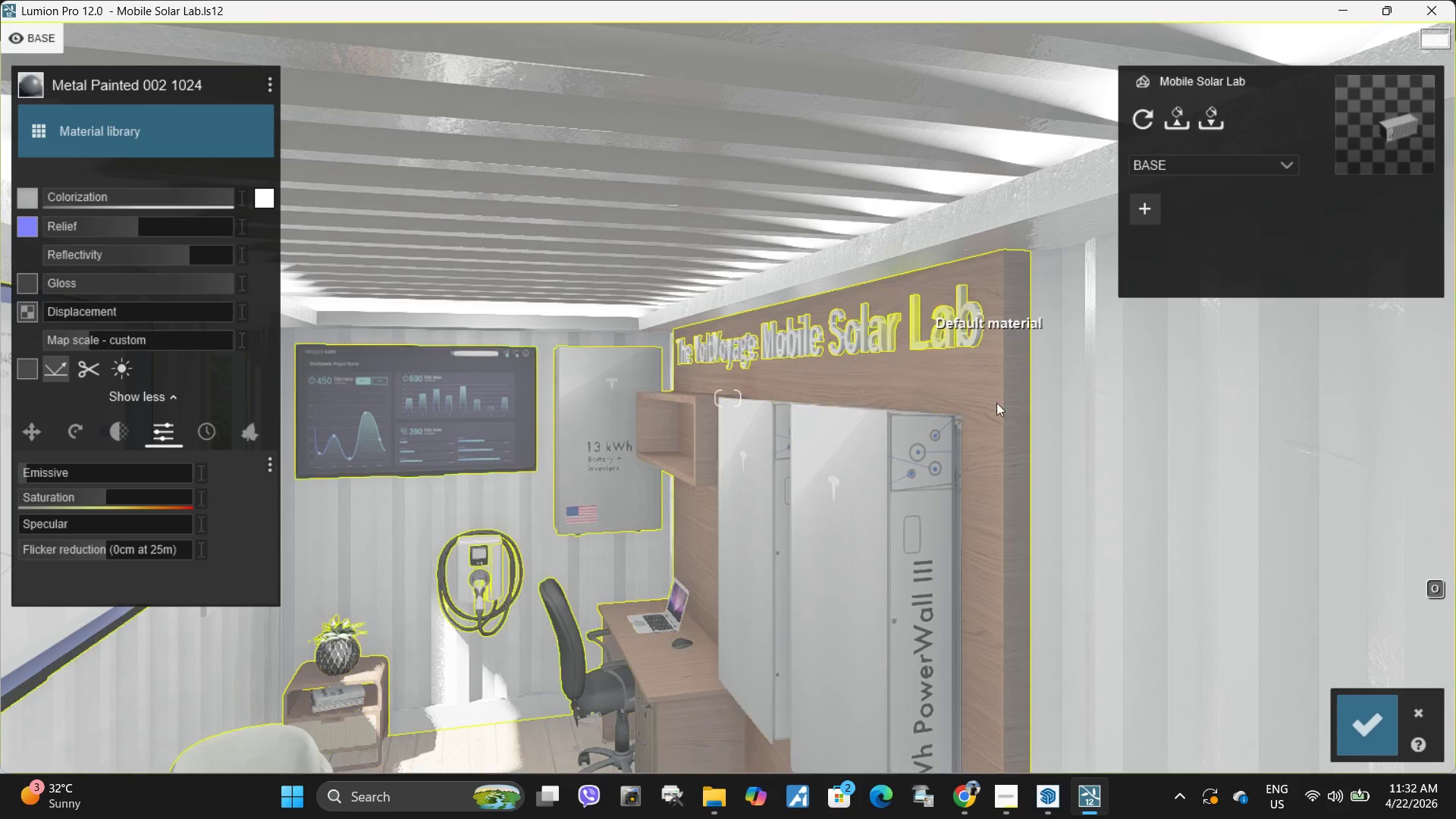 
key(Shift+ShiftLeft)
 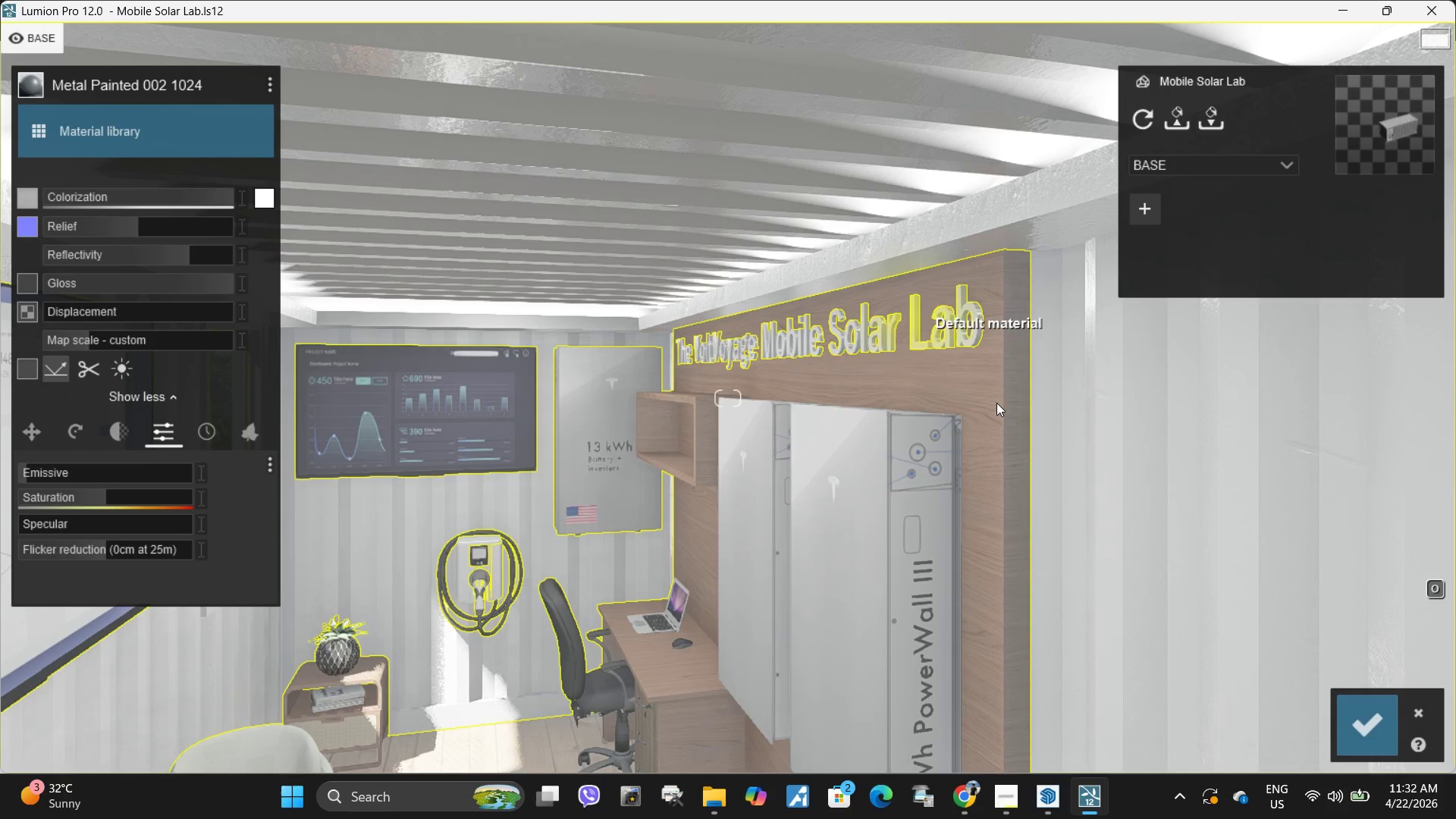 
key(Shift+ShiftLeft)
 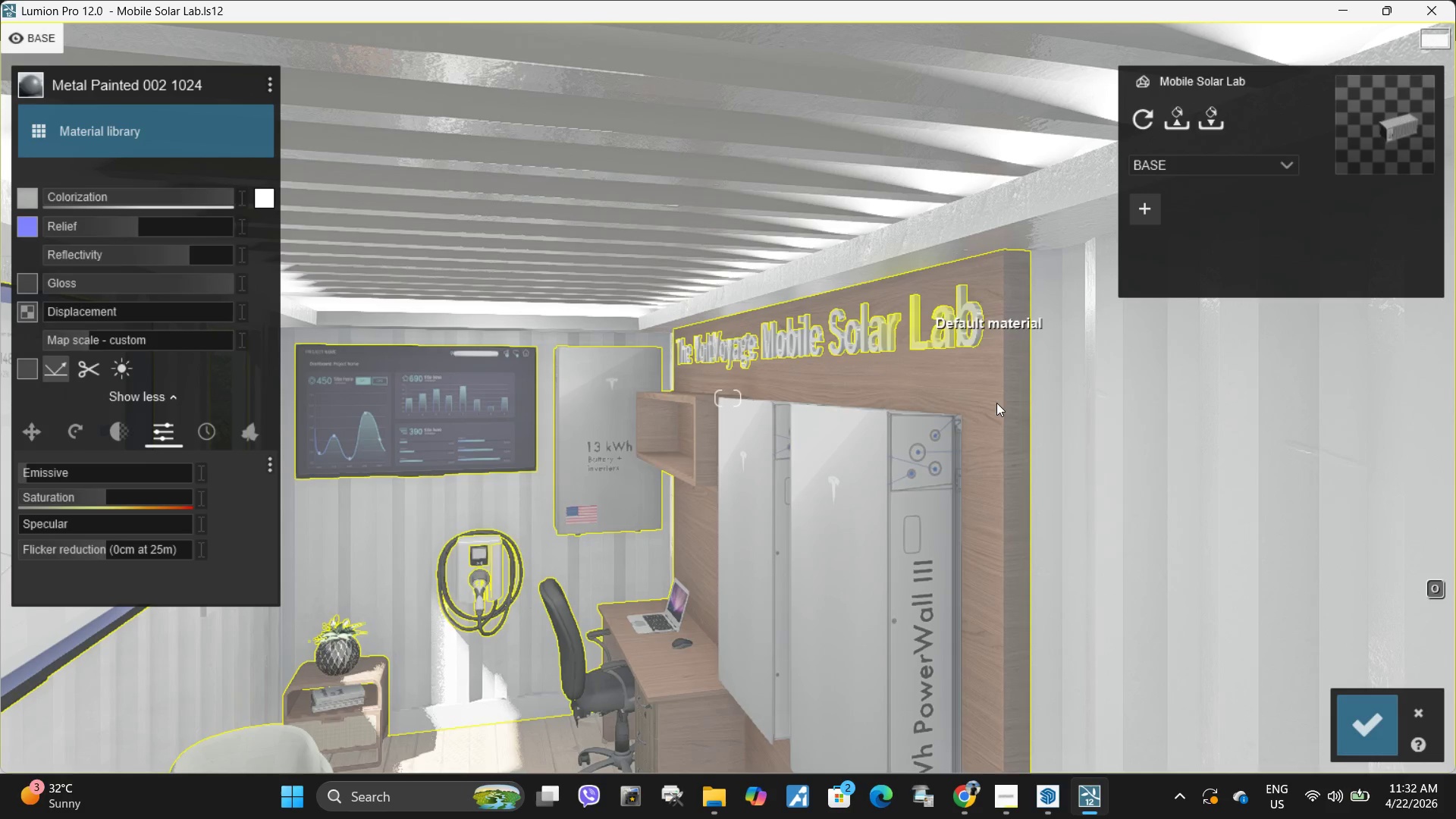 
key(Shift+ShiftLeft)
 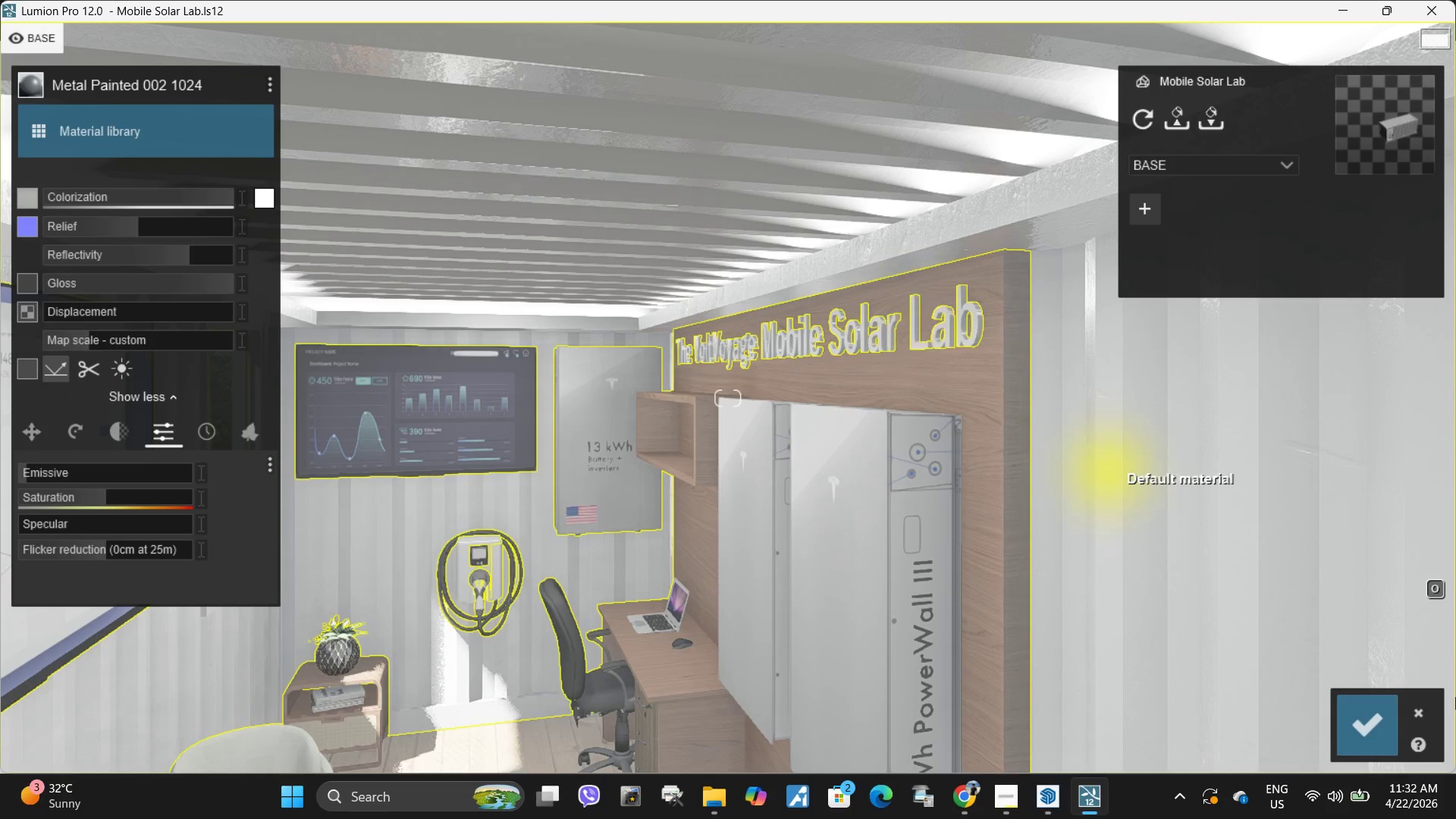 
key(Shift+ShiftLeft)
 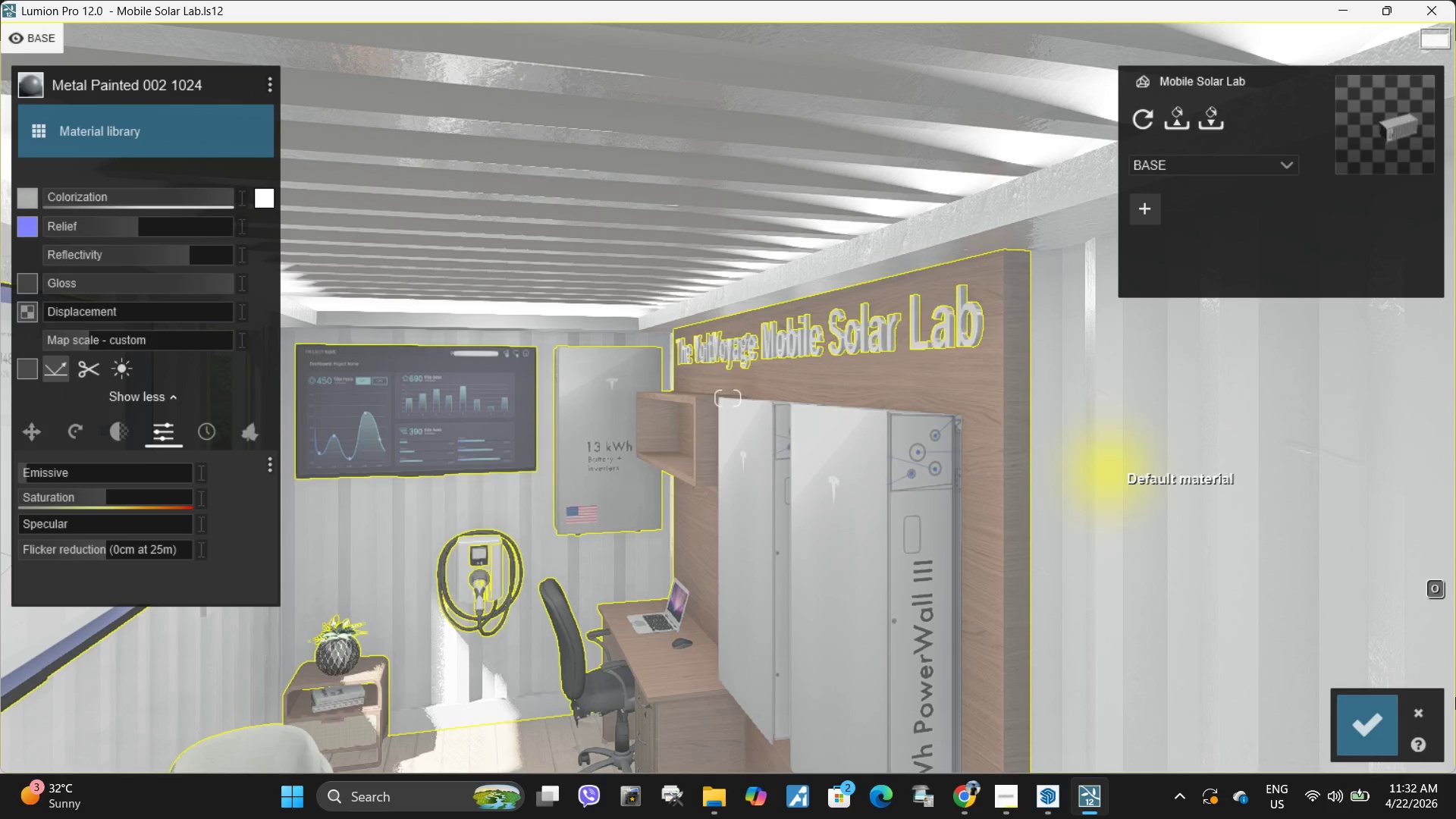 
key(Shift+ShiftLeft)
 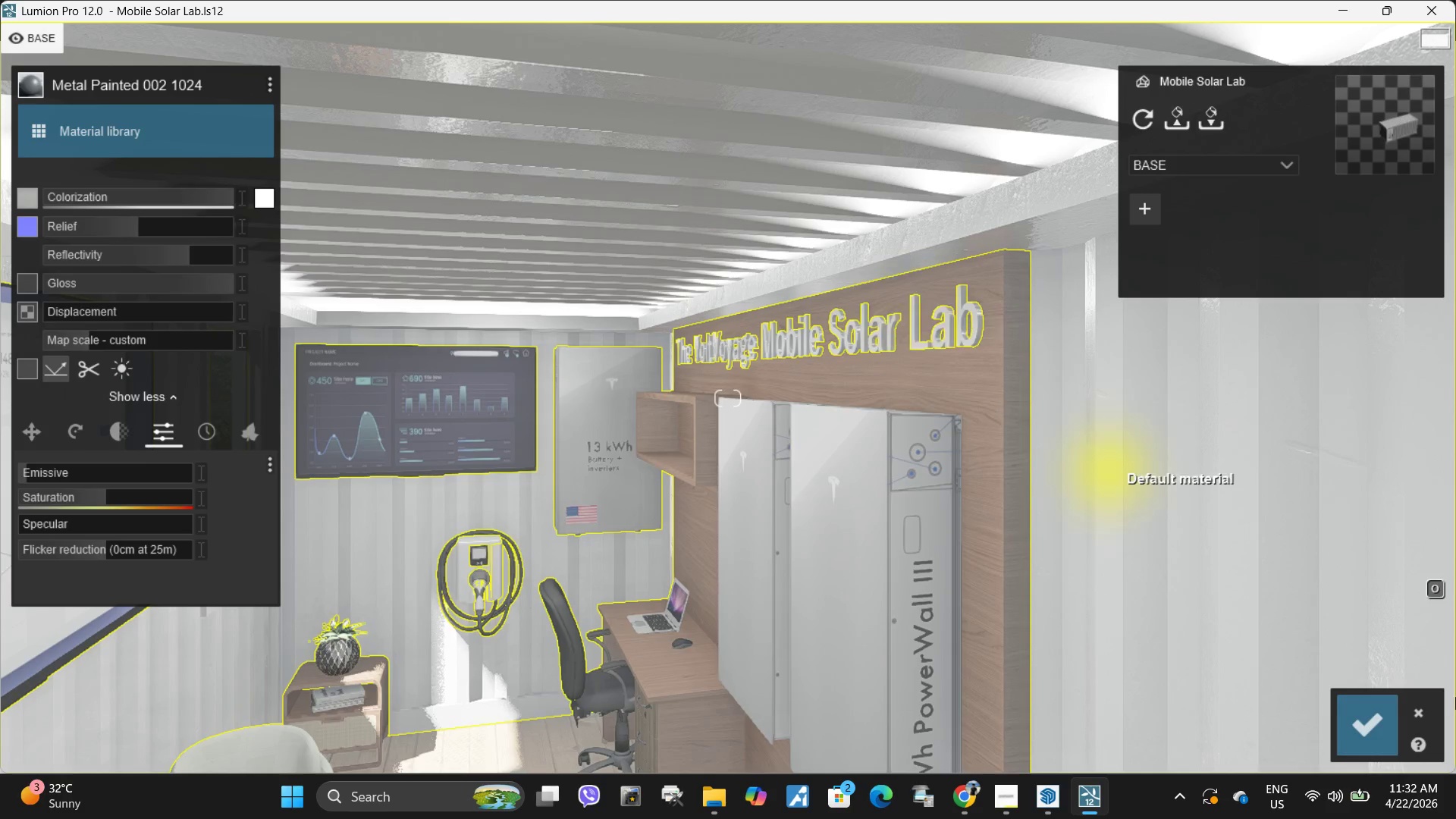 
key(Shift+ShiftLeft)
 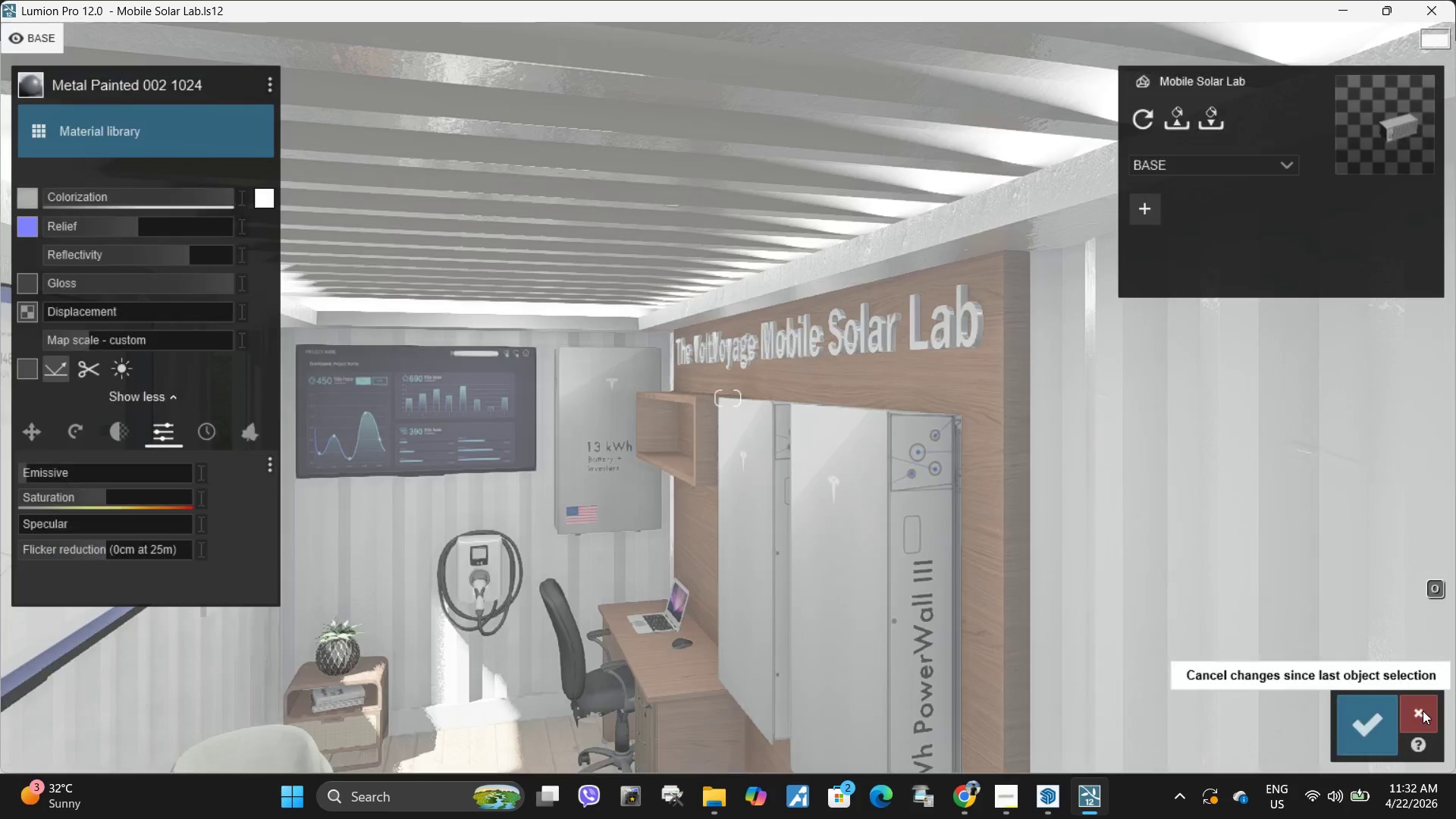 
left_click([1423, 711])
 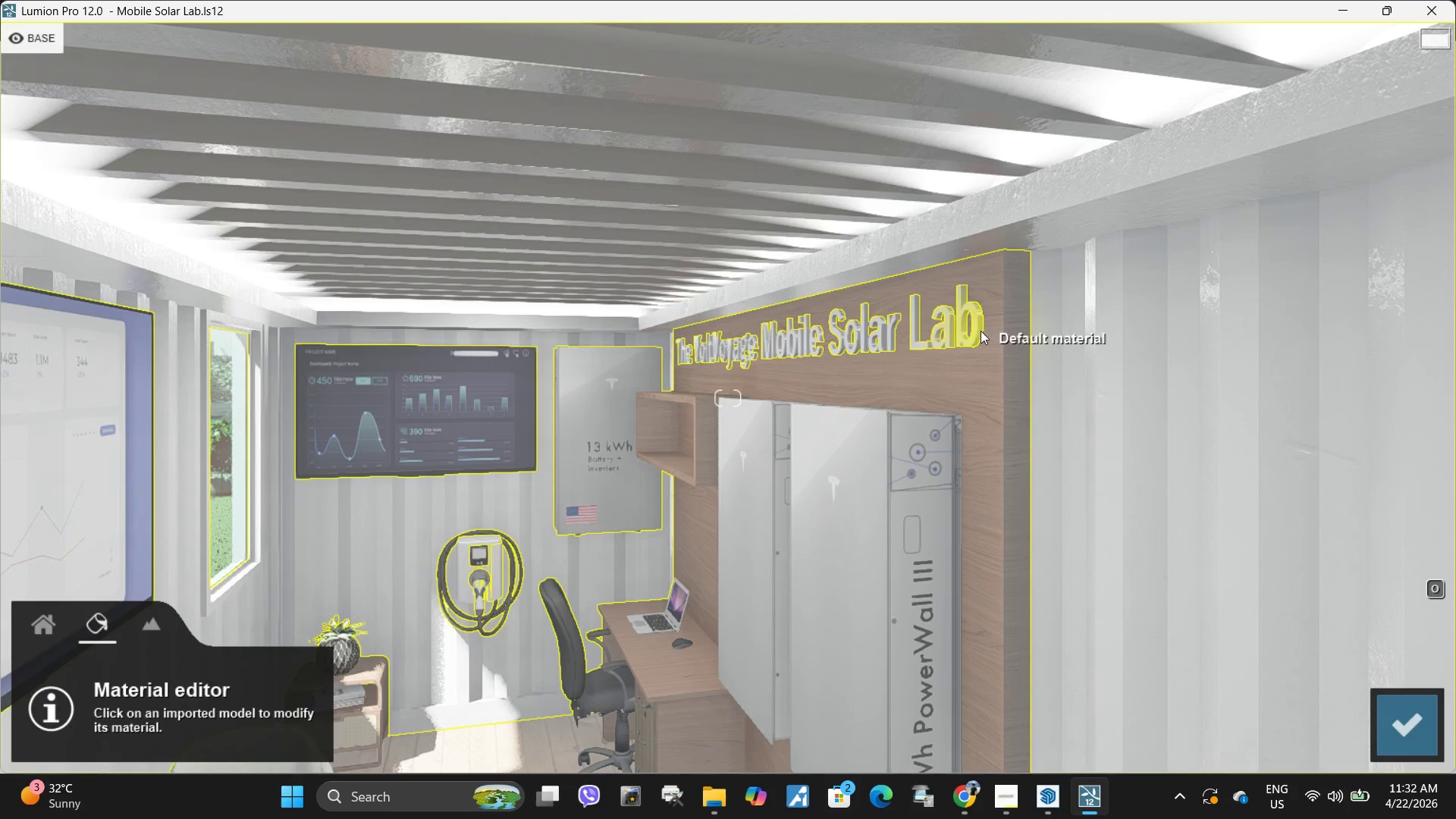 
left_click([981, 331])
 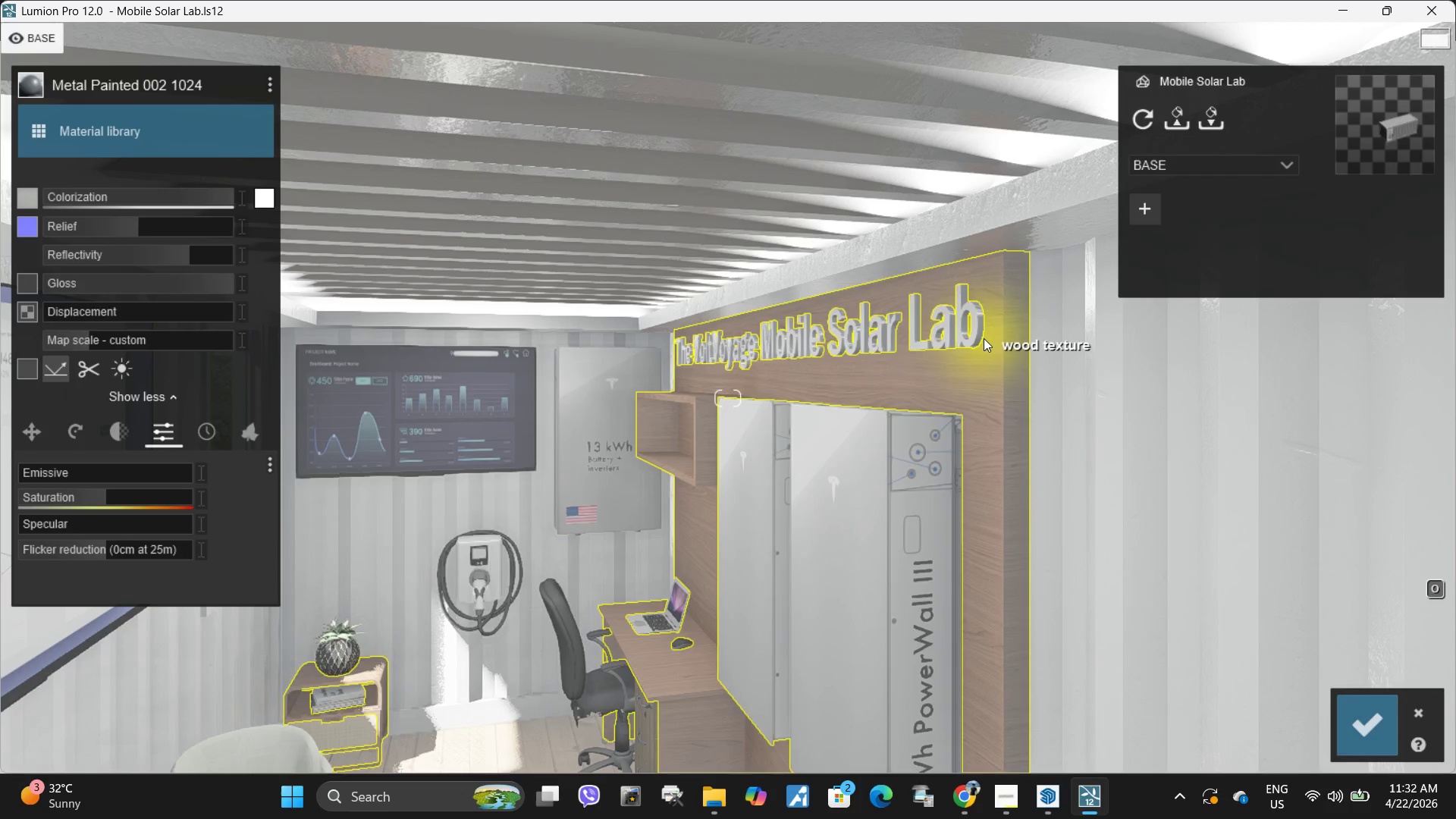 
left_click([984, 338])
 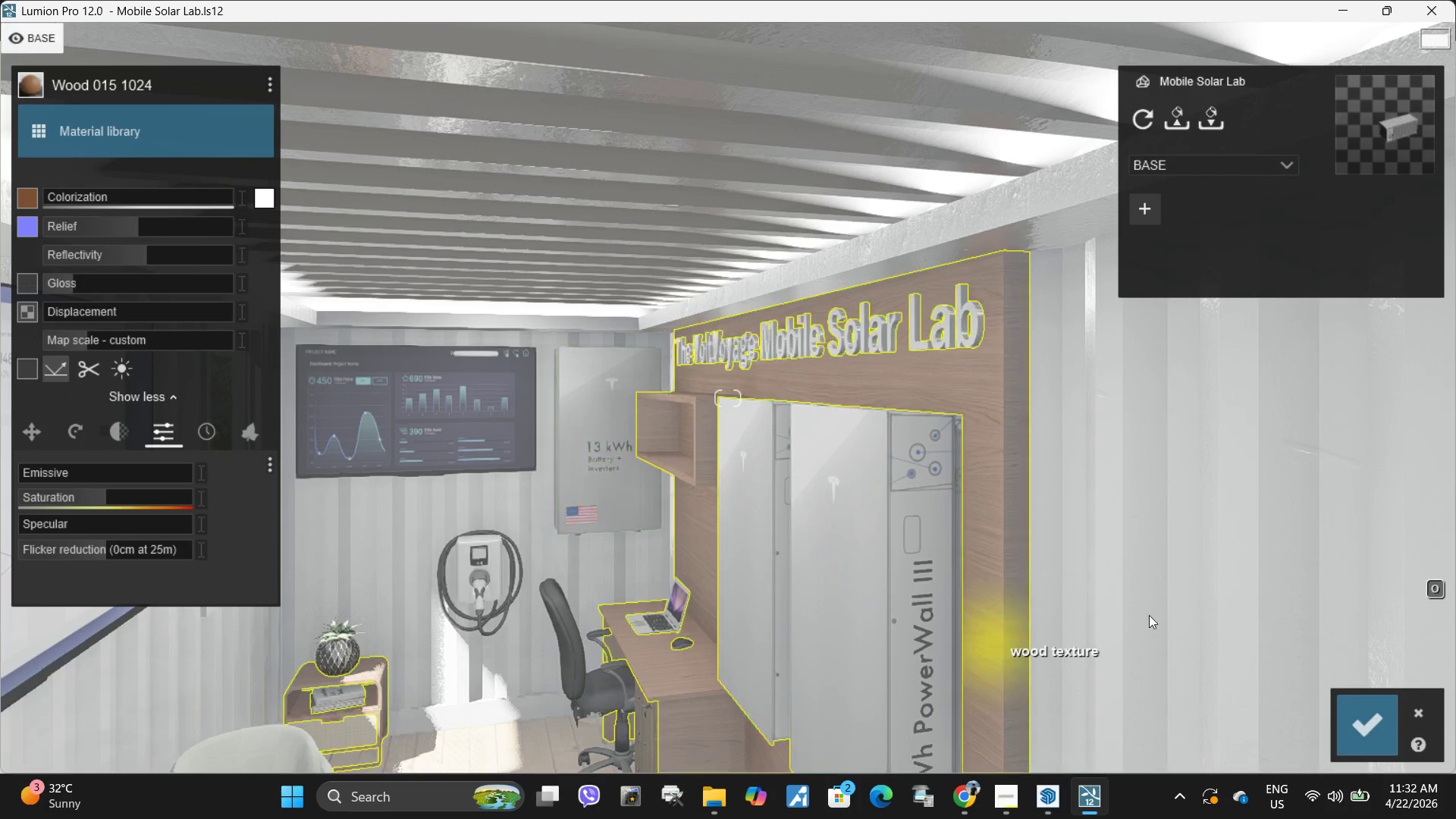 
key(W)
 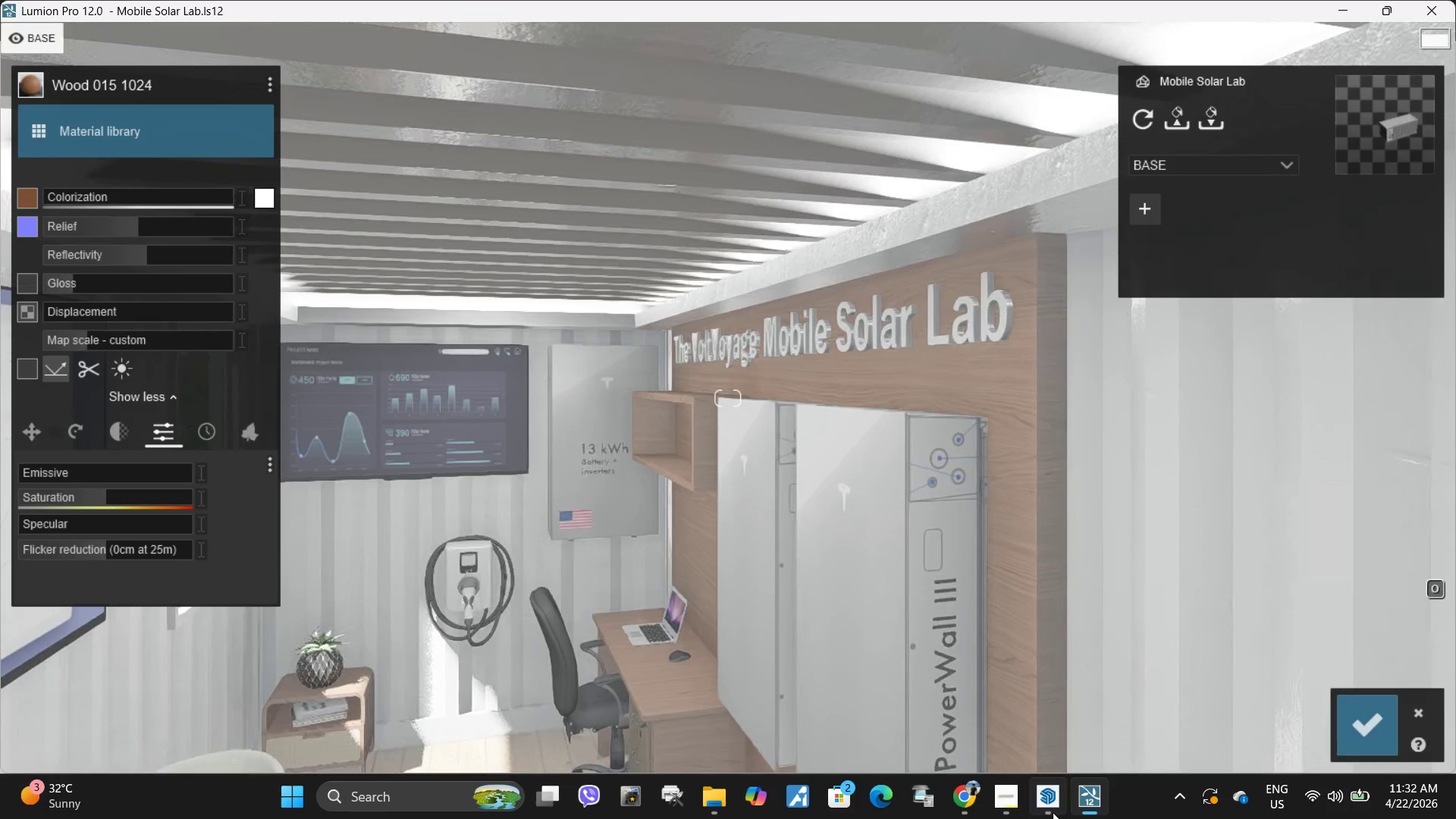 
left_click([1052, 811])
 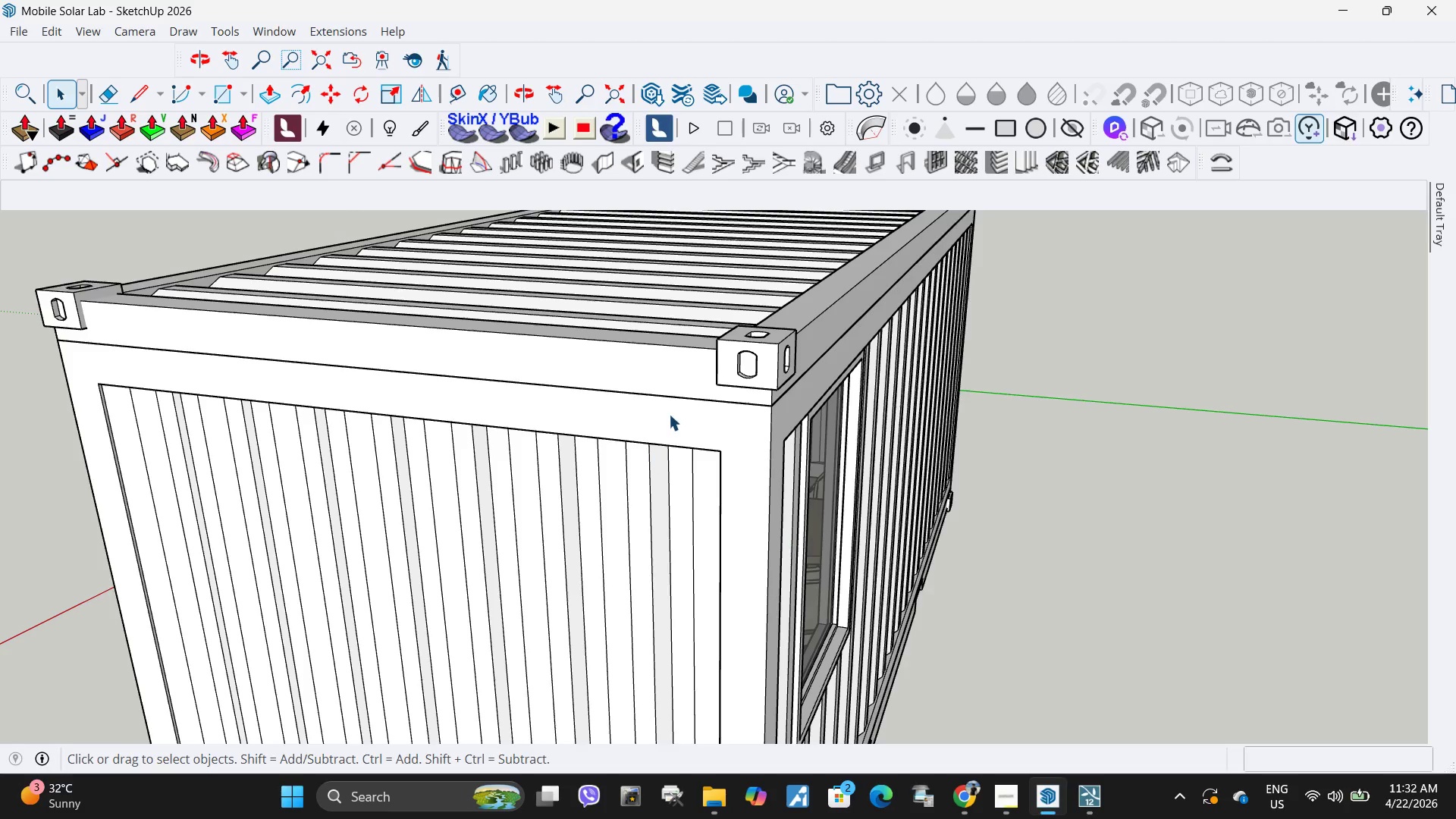 
scroll: coordinate [682, 443], scroll_direction: down, amount: 10.0
 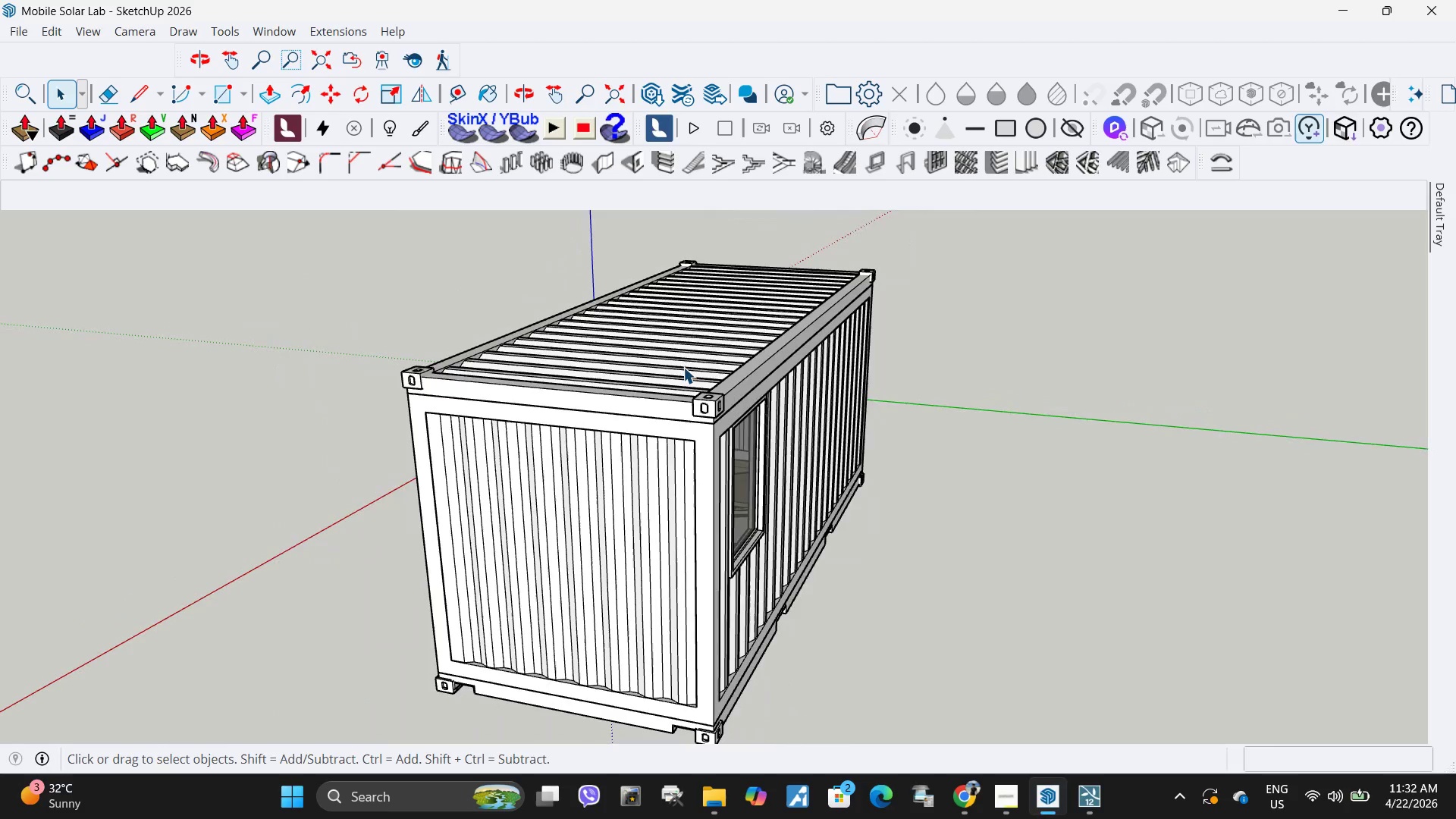 
left_click([684, 368])
 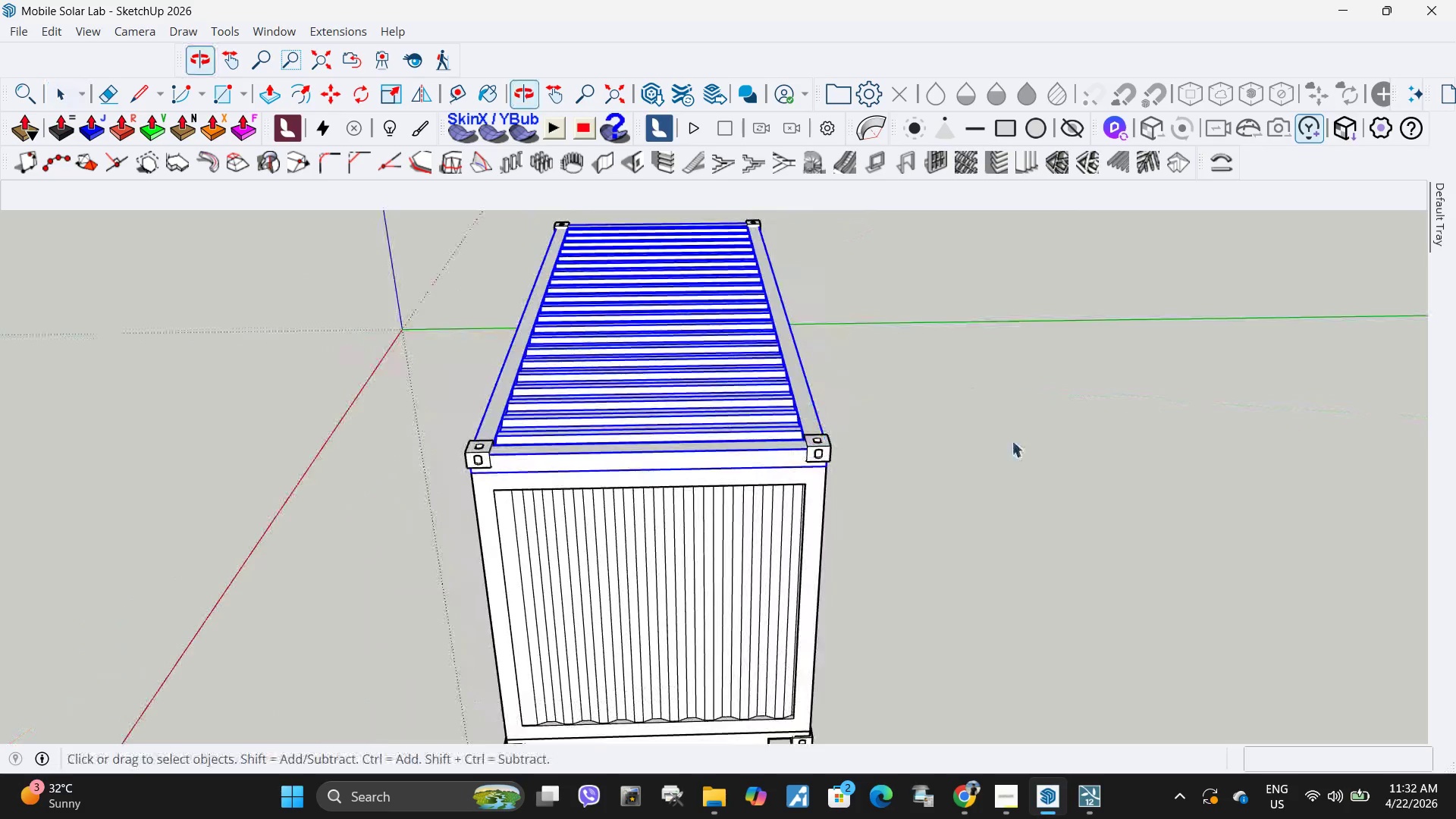 
key(M)
 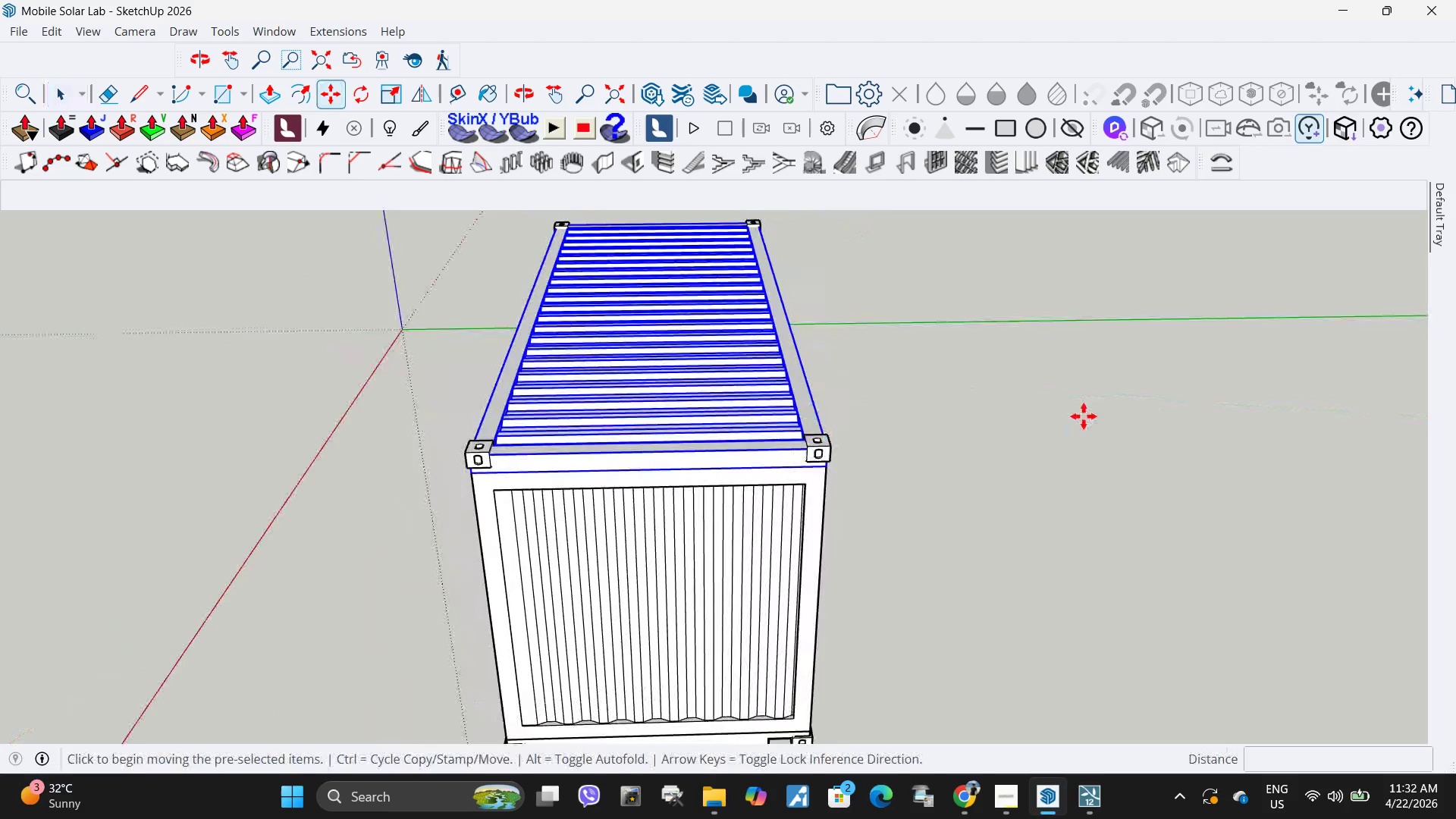 
left_click([1084, 416])
 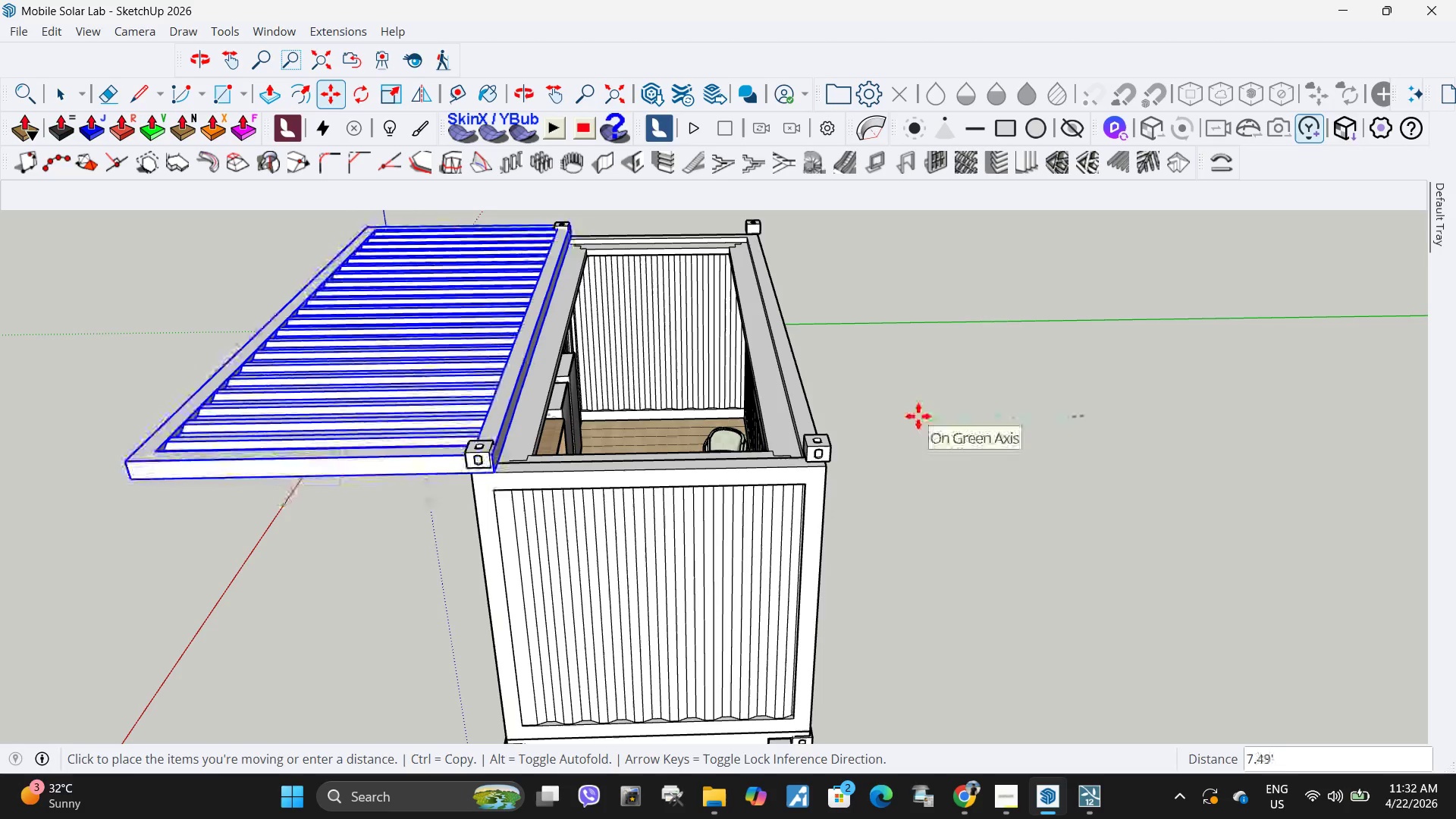 
left_click([918, 416])
 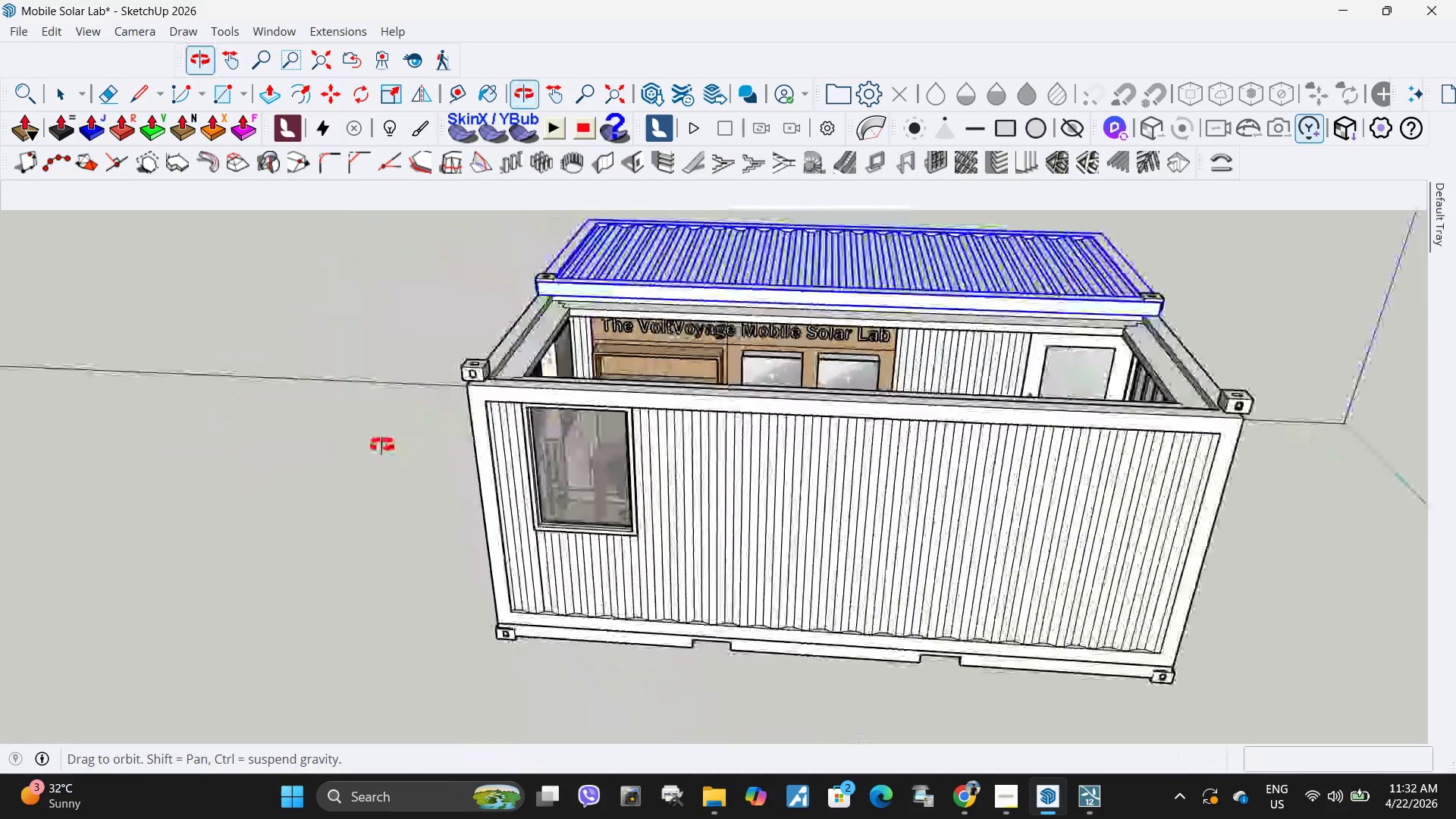 
key(Control+ControlLeft)
 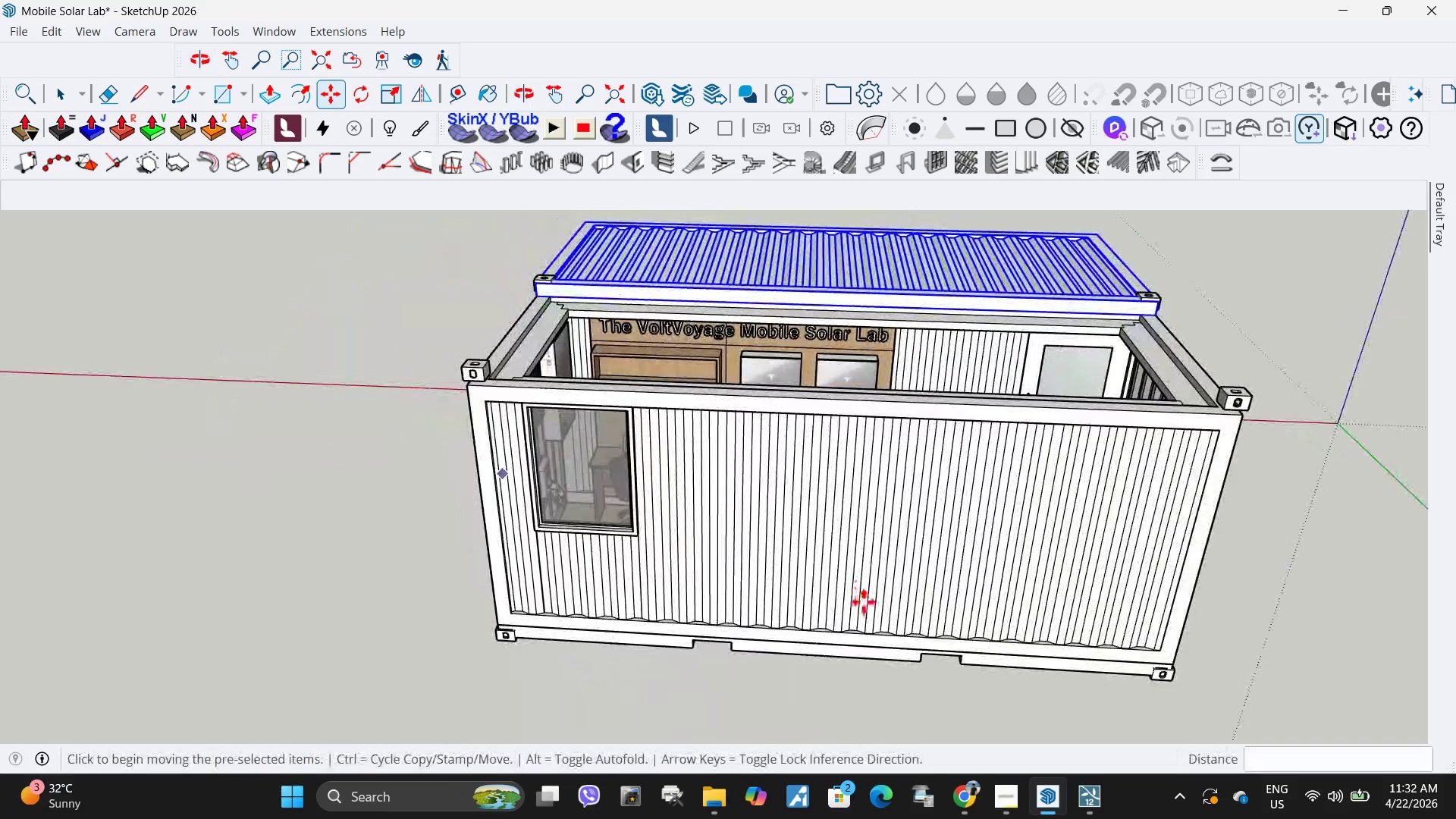 
key(Control+Z)
 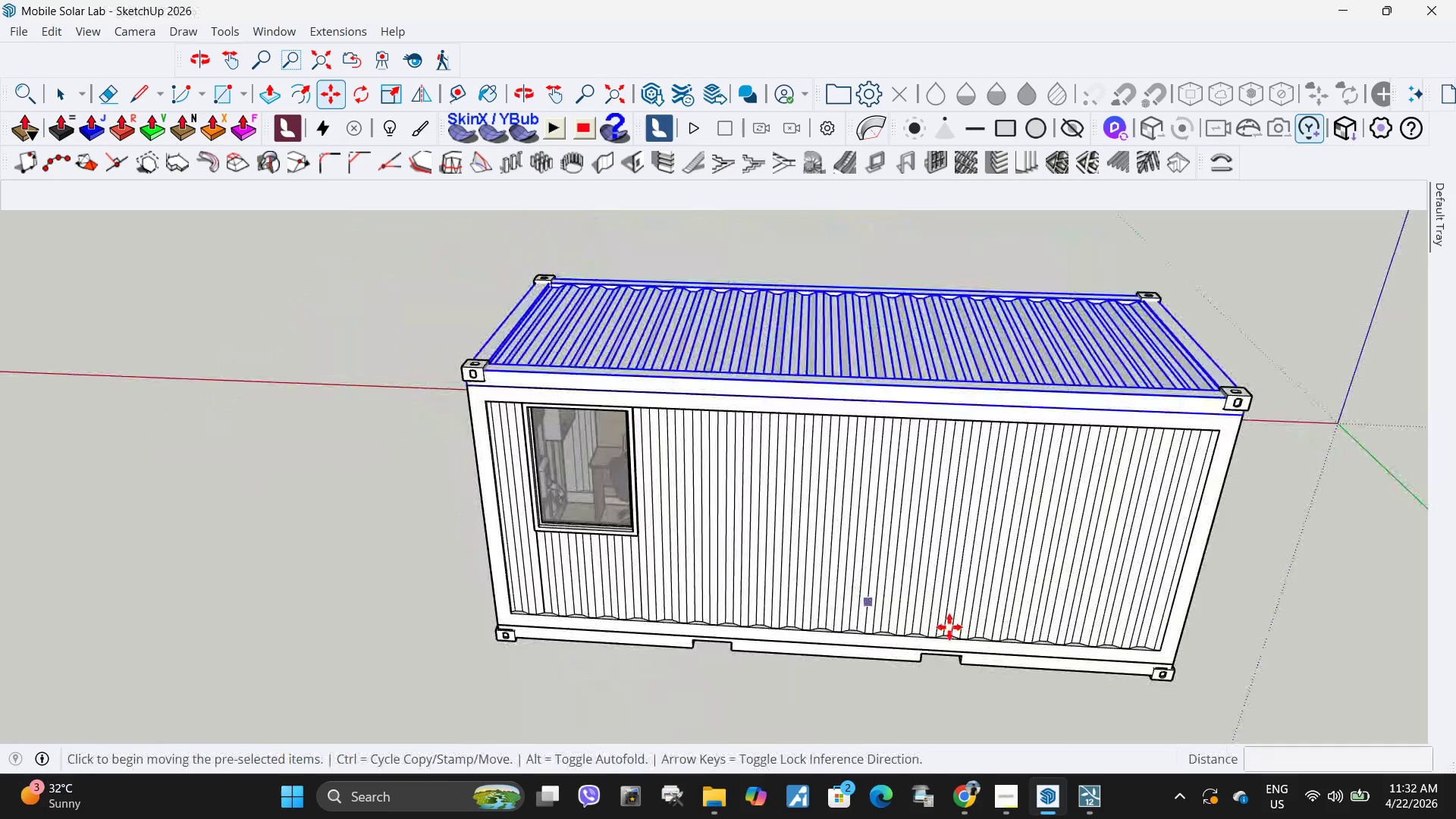 
key(Control+ControlLeft)
 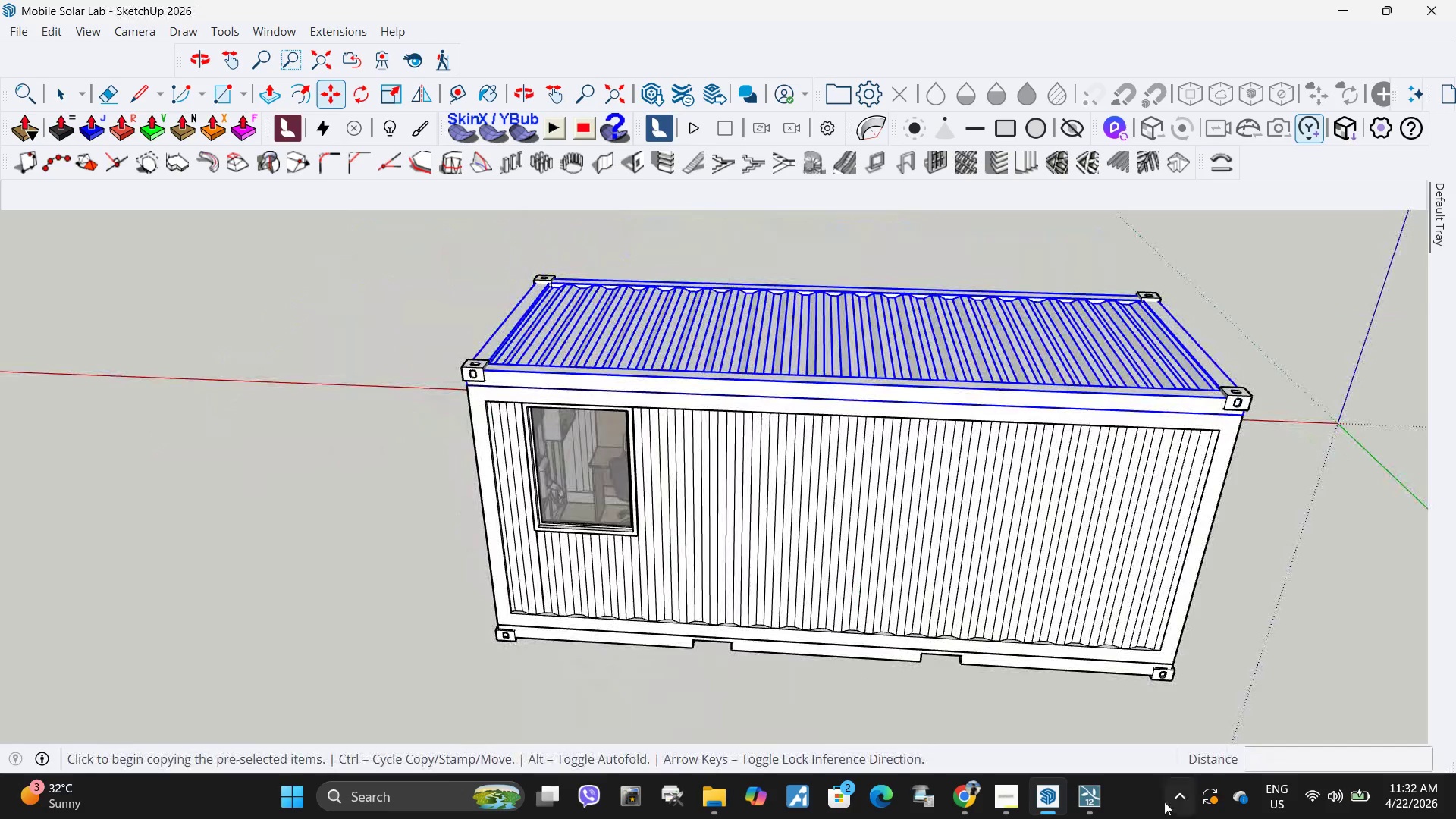 
key(Space)
 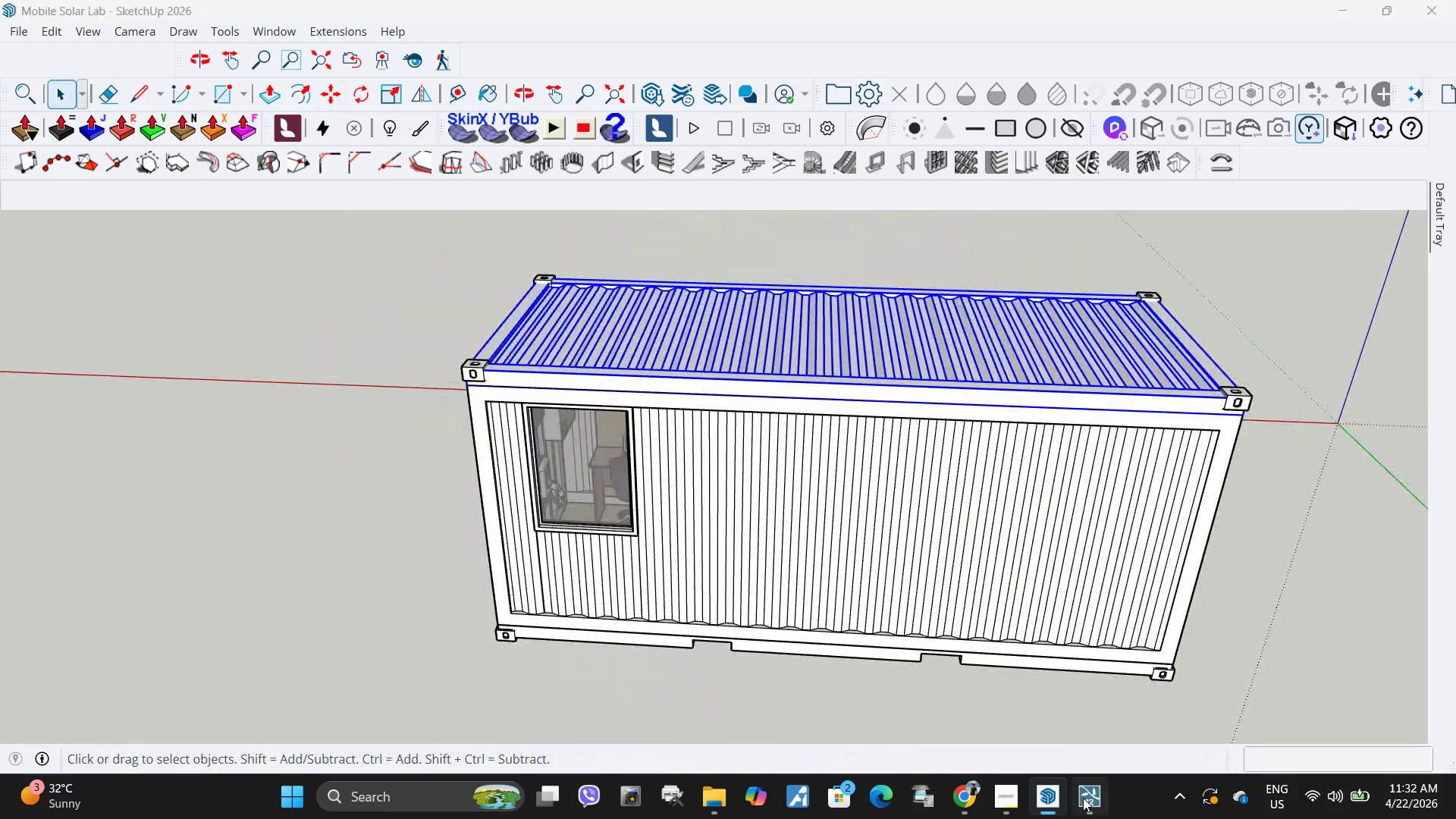 
left_click([1083, 798])
 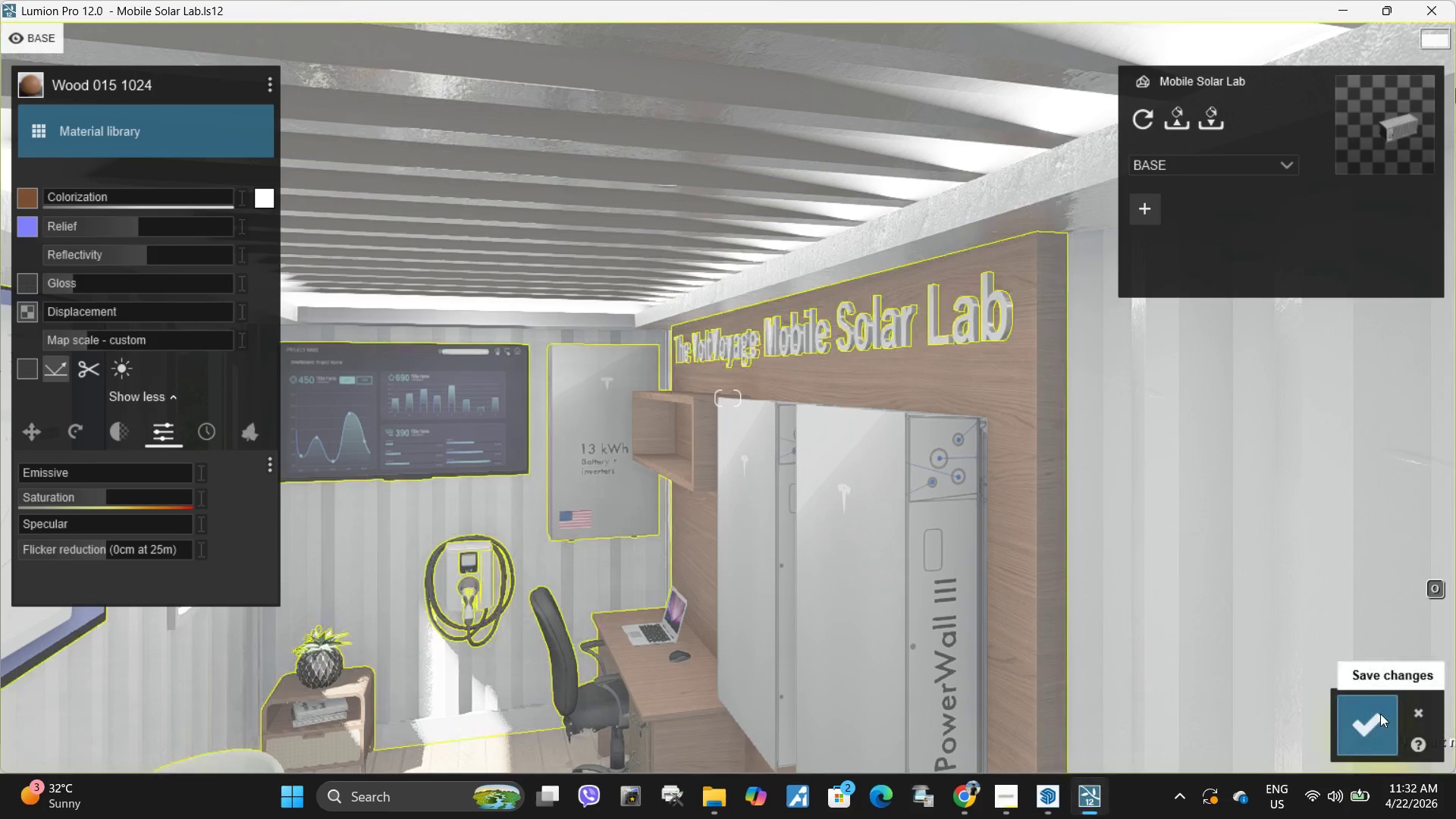 
left_click([1370, 739])
 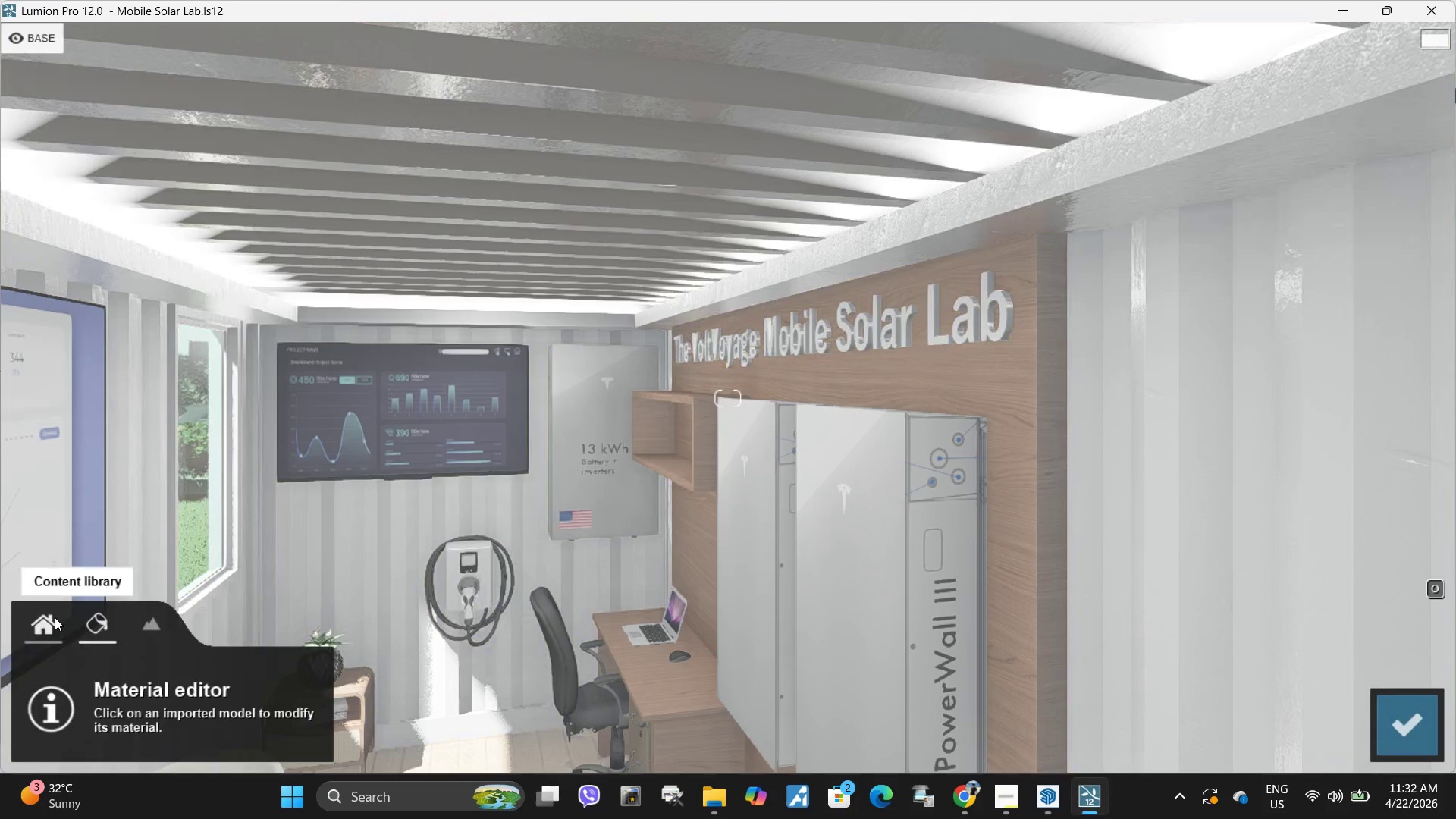 
left_click([55, 617])
 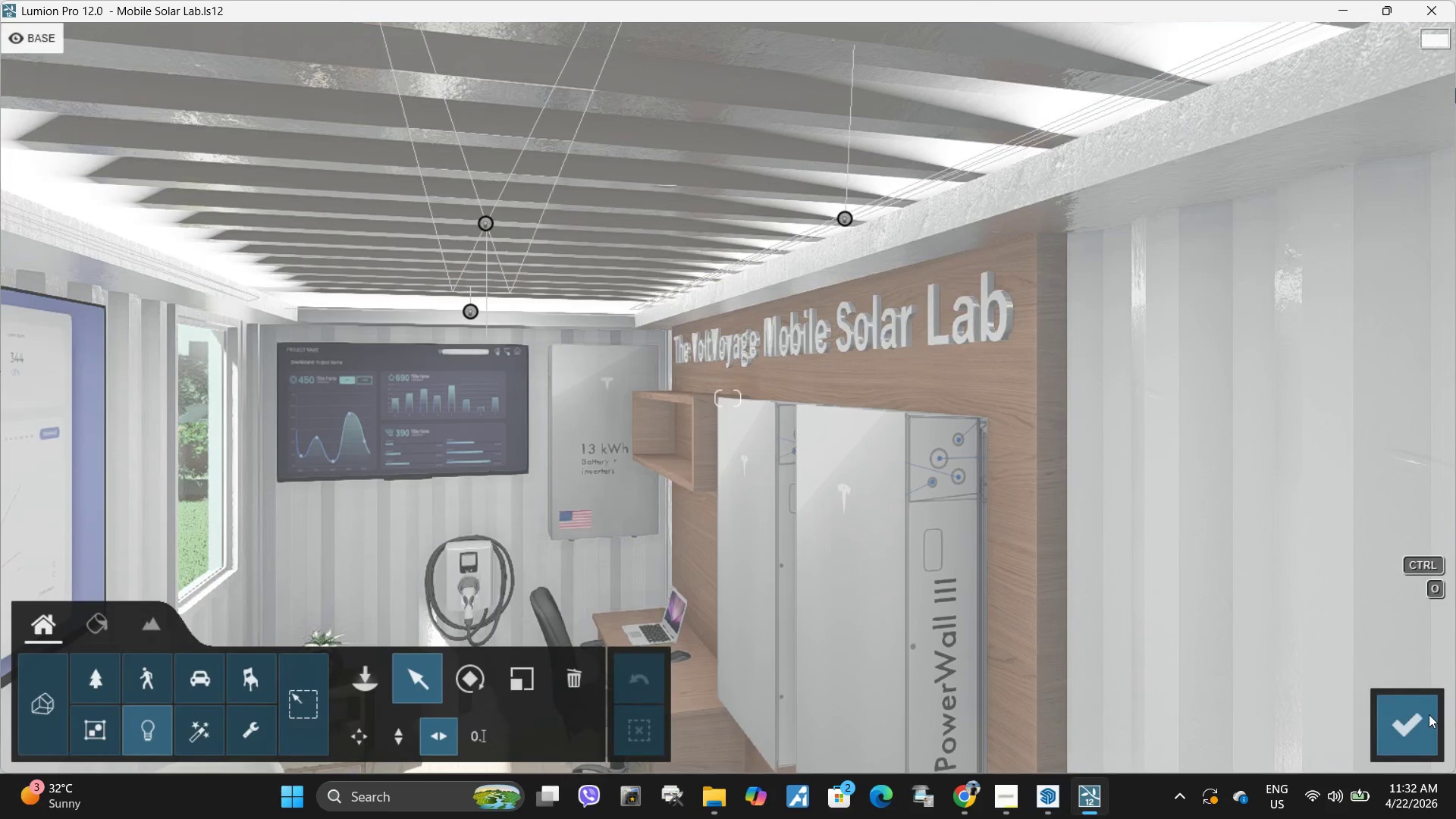 
left_click([1418, 717])
 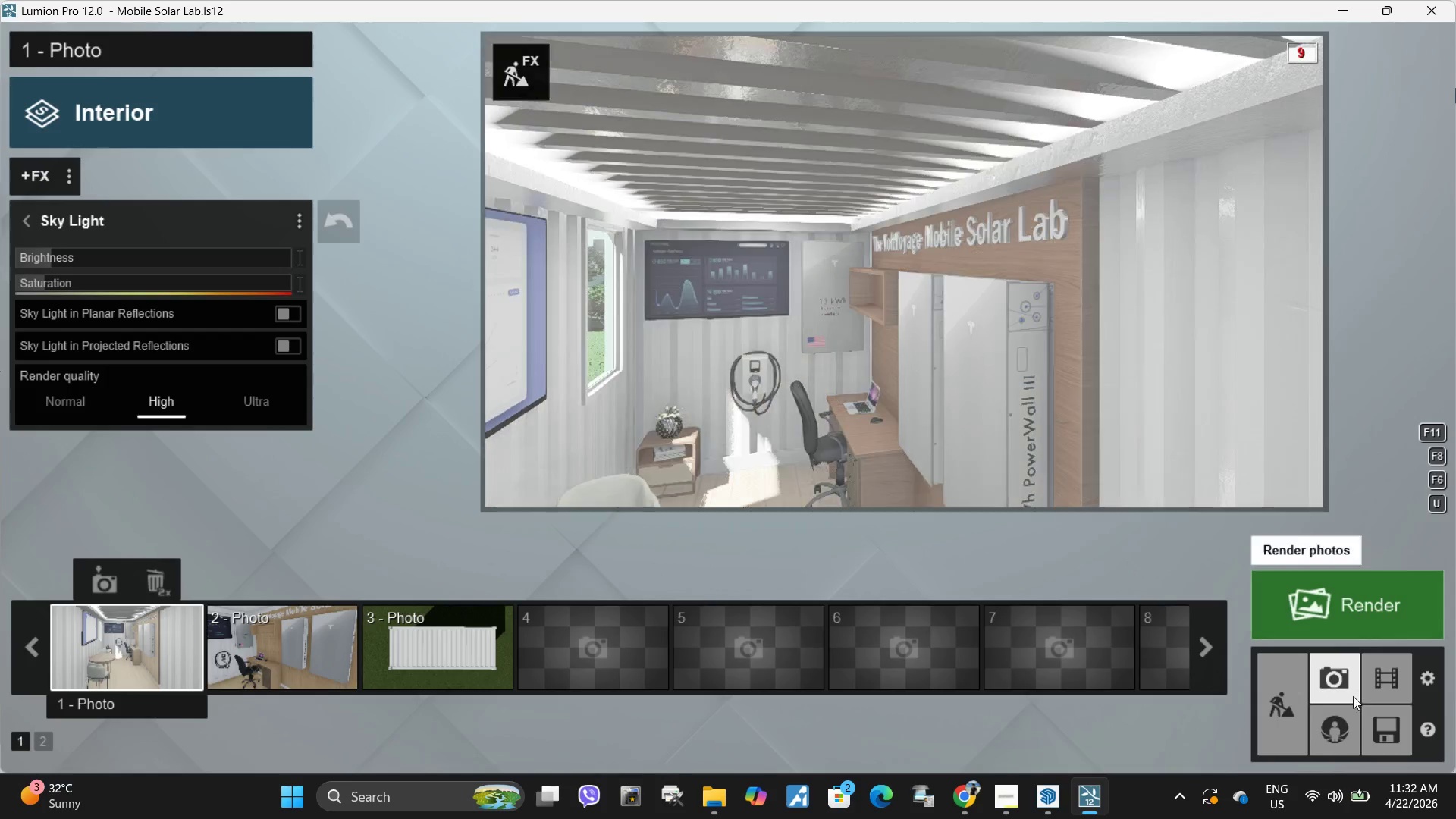 
left_click([1406, 733])
 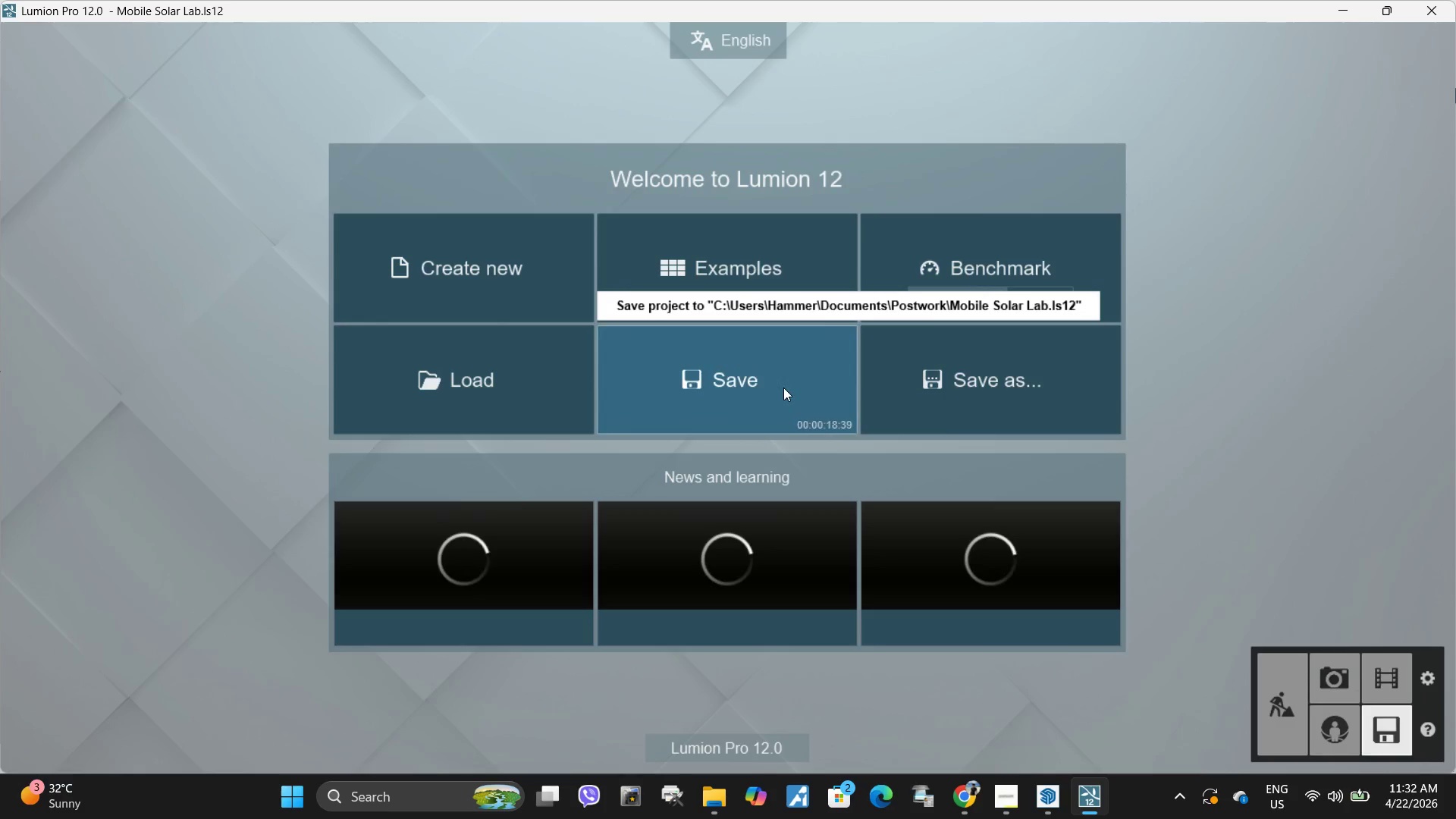 
left_click([783, 388])
 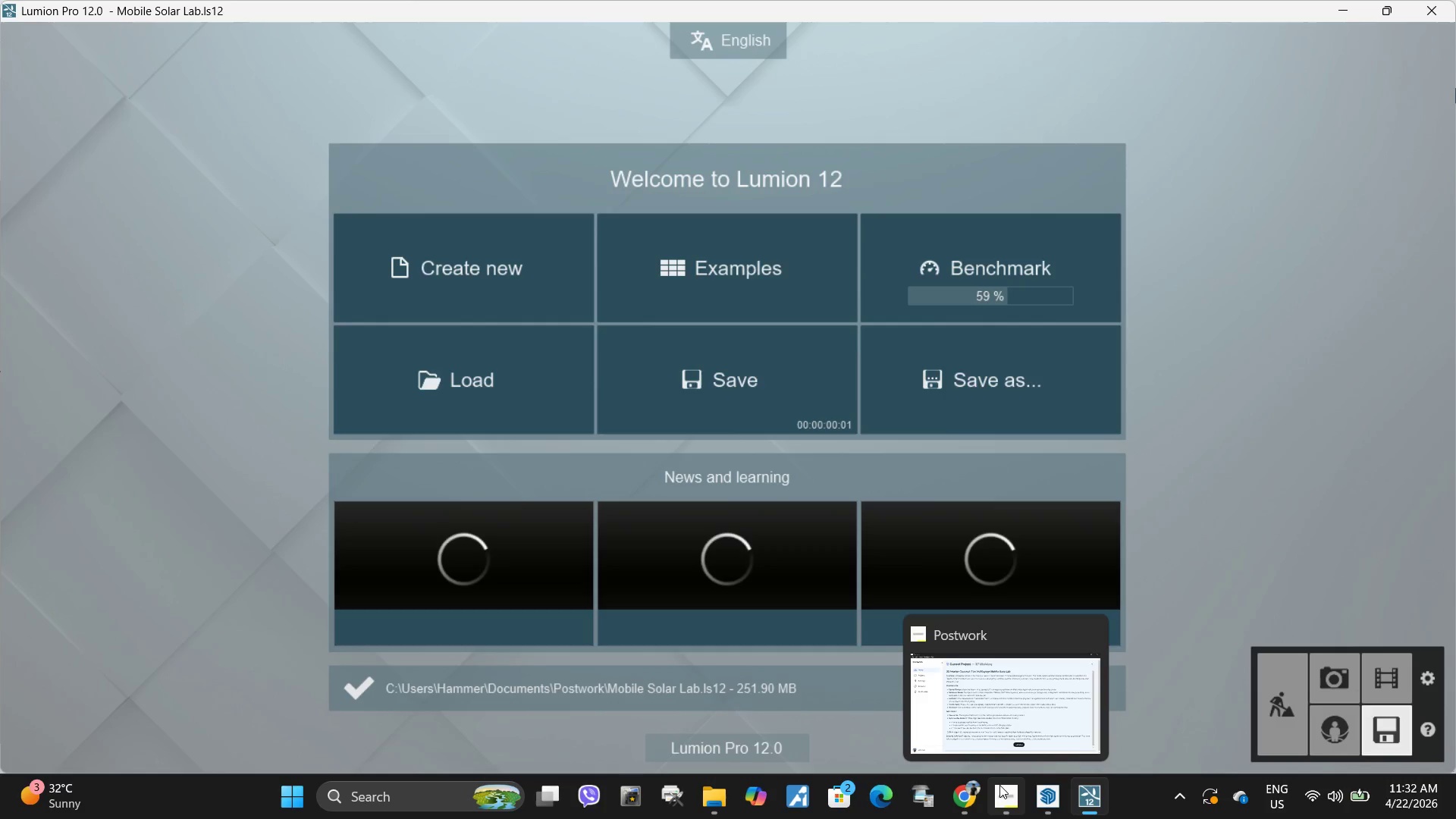 
wait(7.95)
 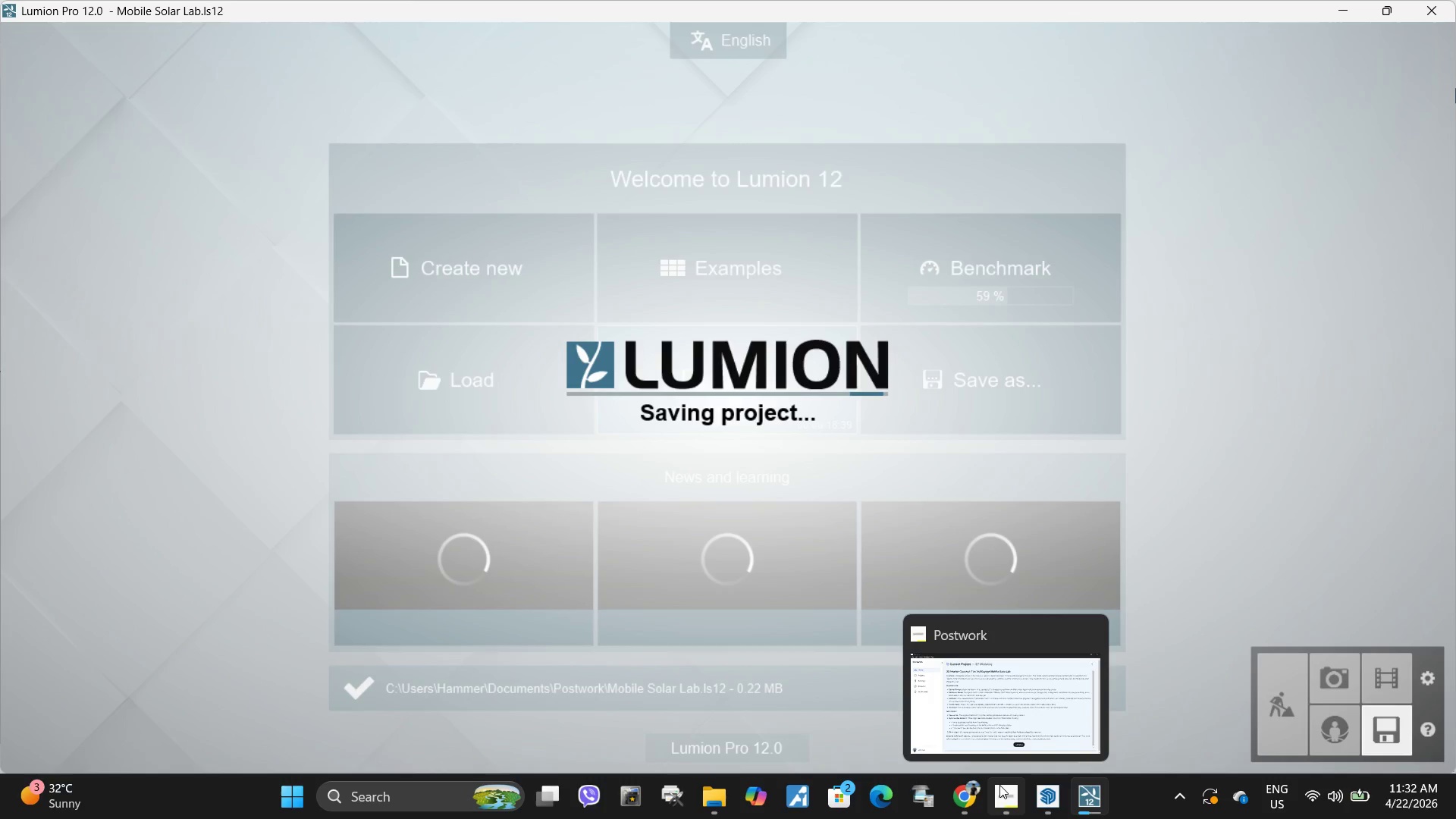 
left_click([999, 785])